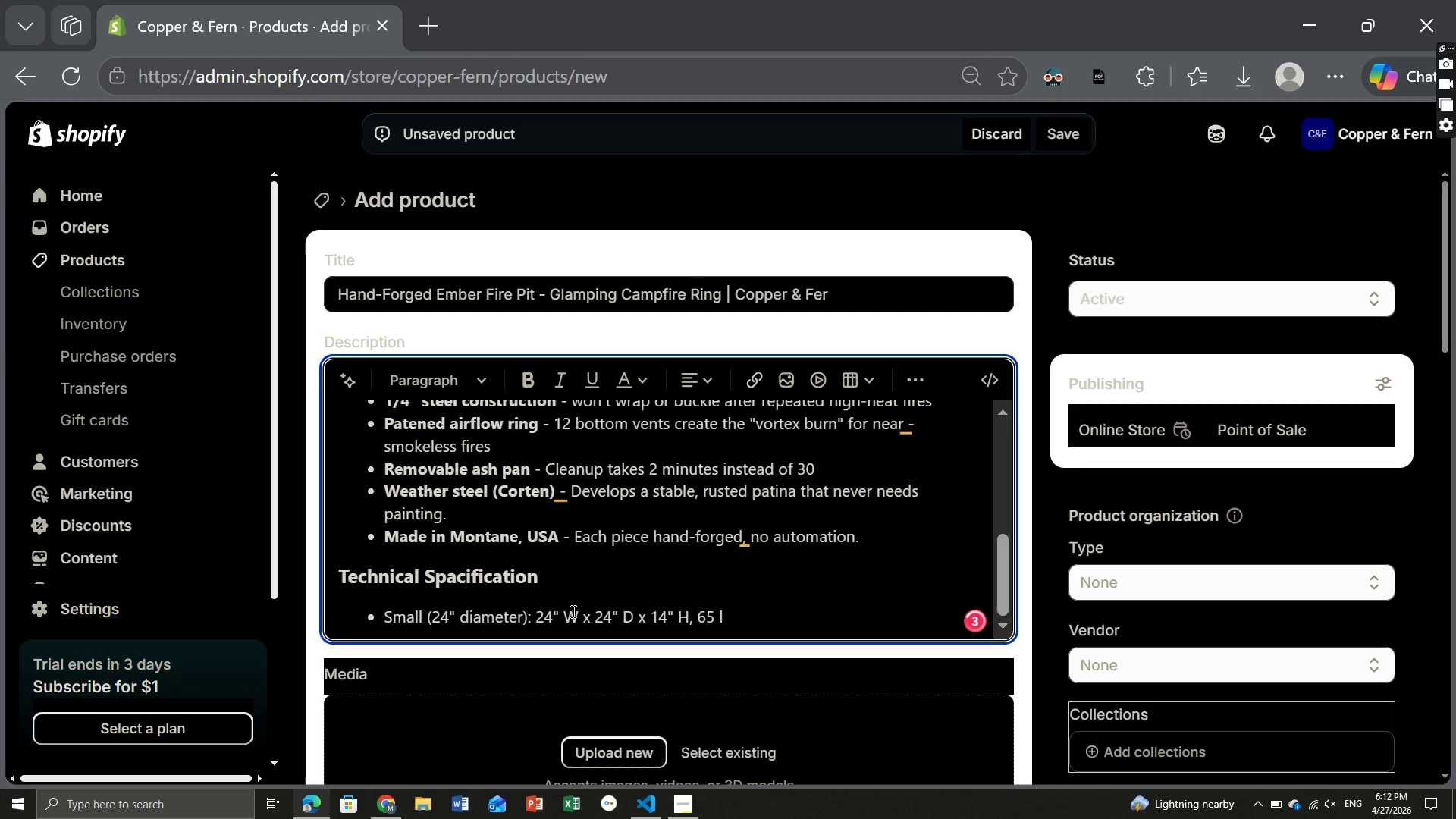 
key(Backspace)
type(L)
key(Backspace)
type(lbs - Best for 4-8 peoples)
 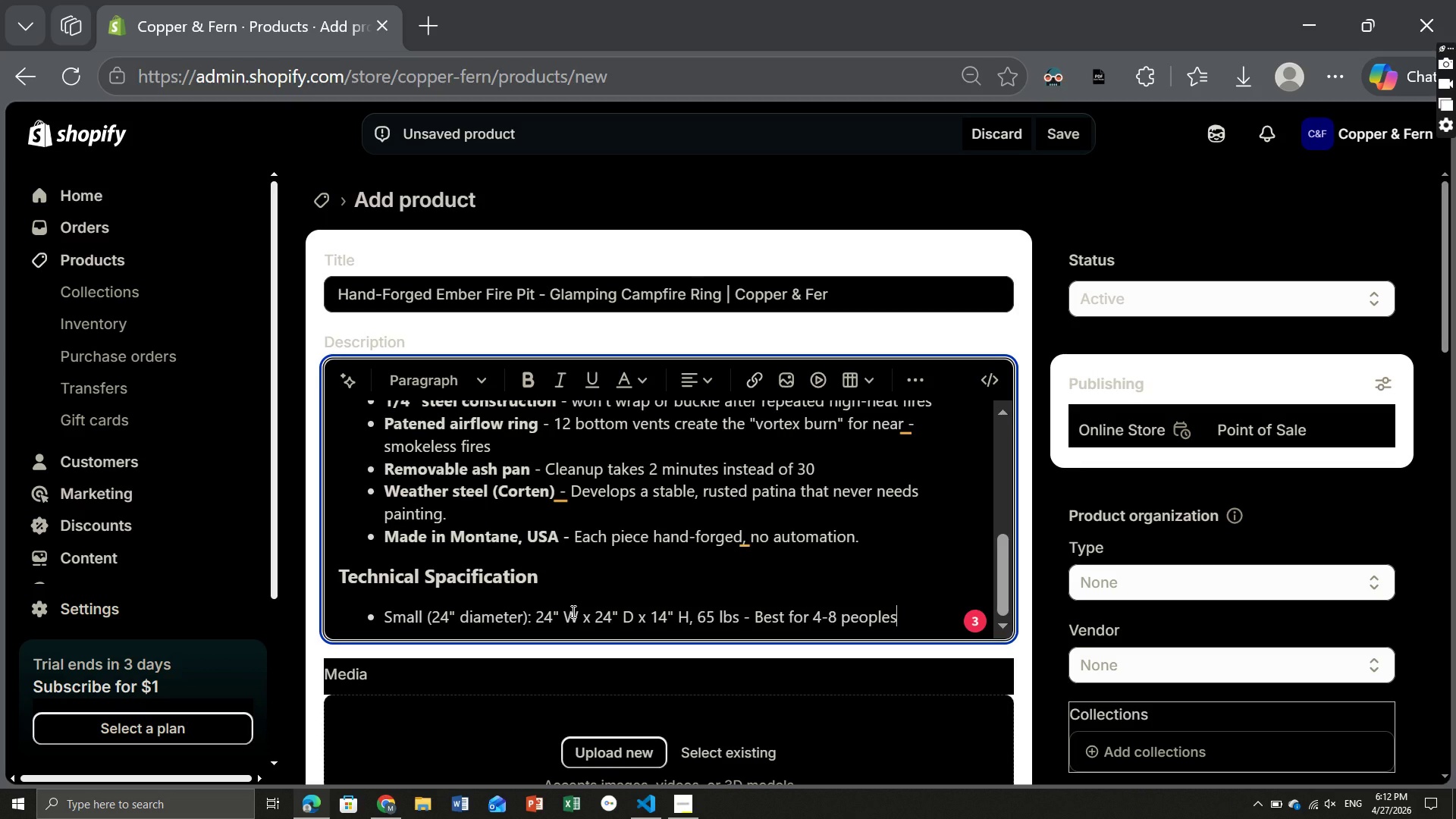 
key(Backspace)
 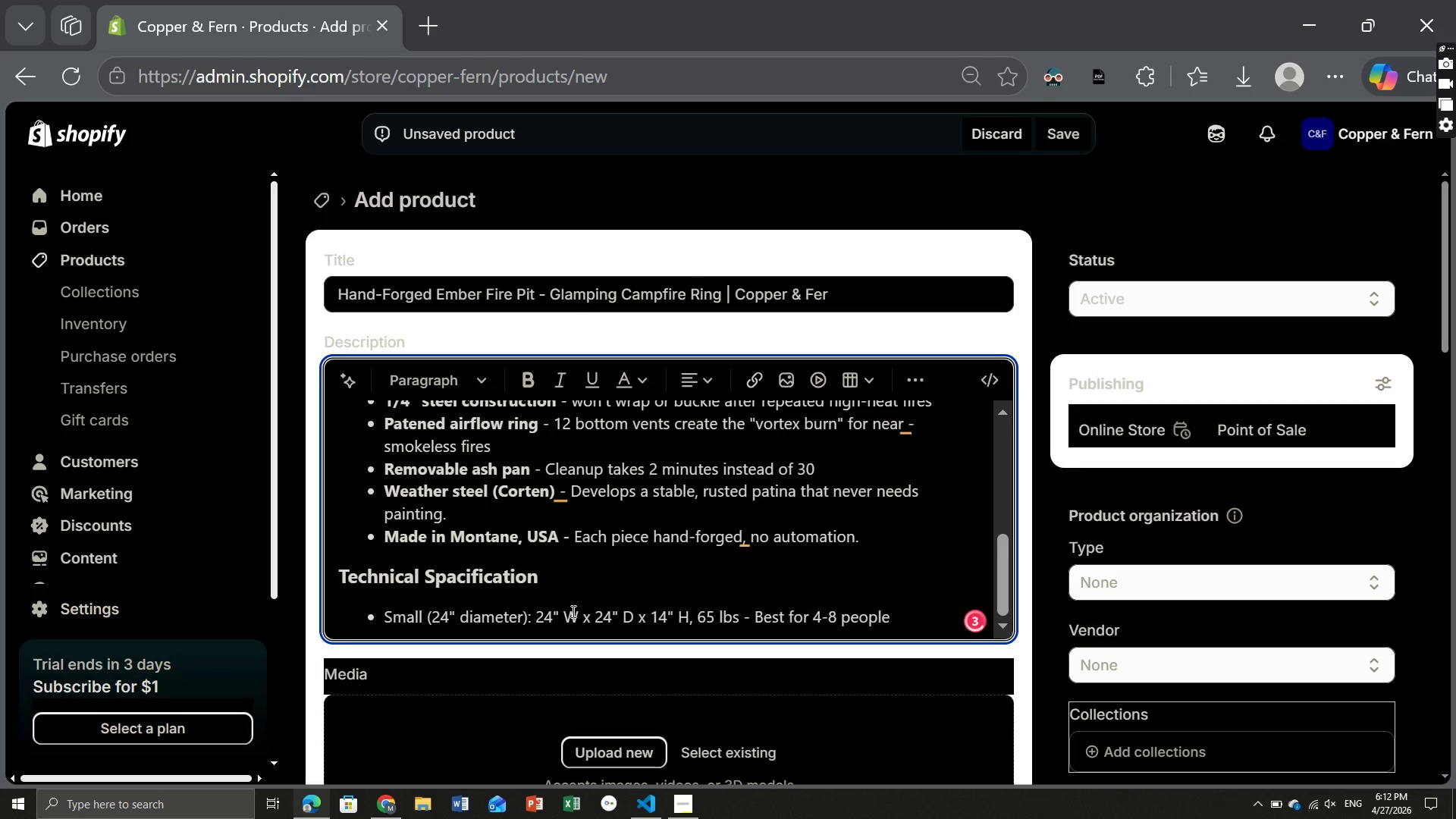 
key(Enter)
 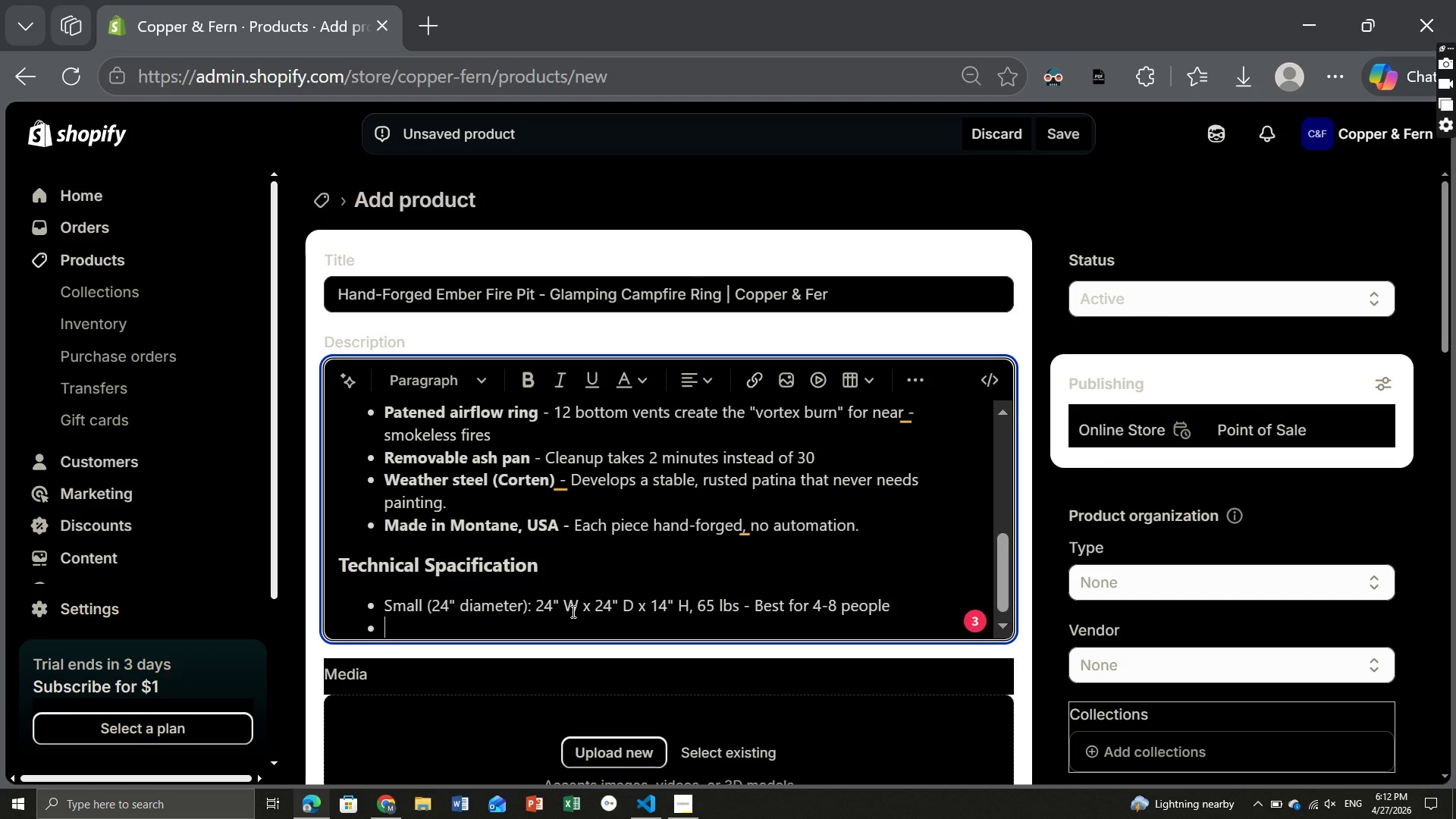 
key(Control+ControlLeft)
 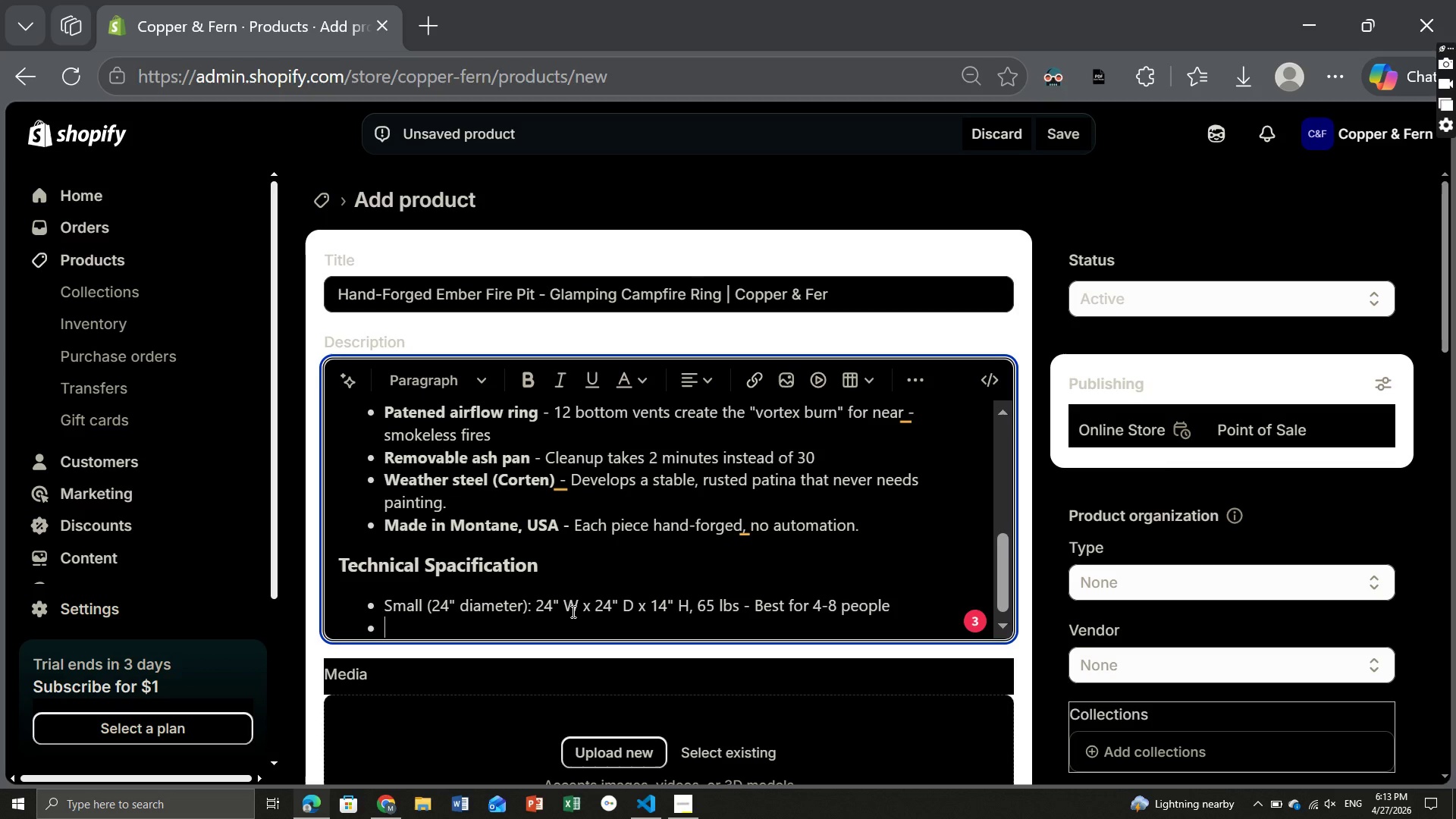 
key(Control+B)
 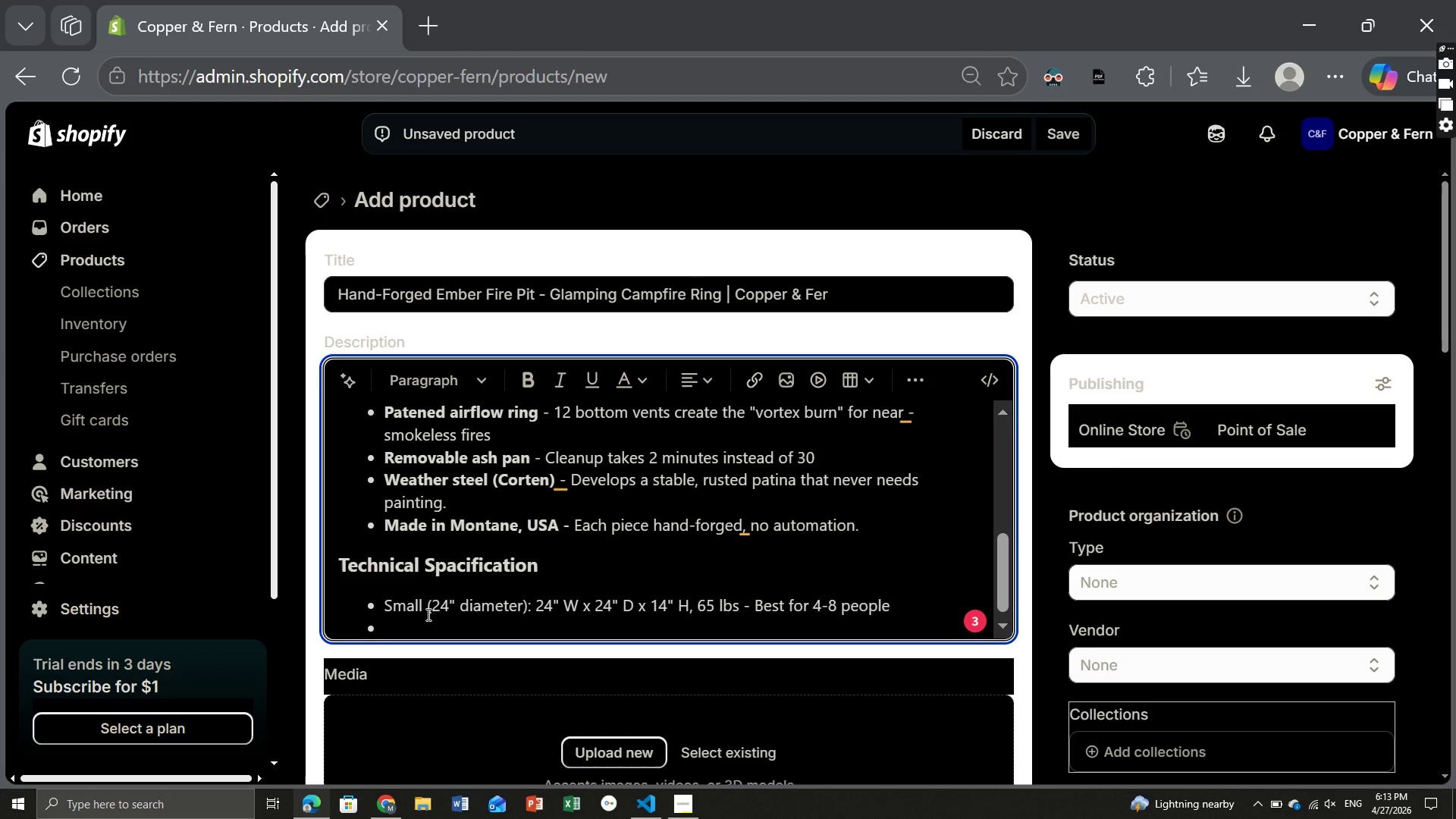 
left_click_drag(start_coordinate=[384, 599], to_coordinate=[531, 603])
 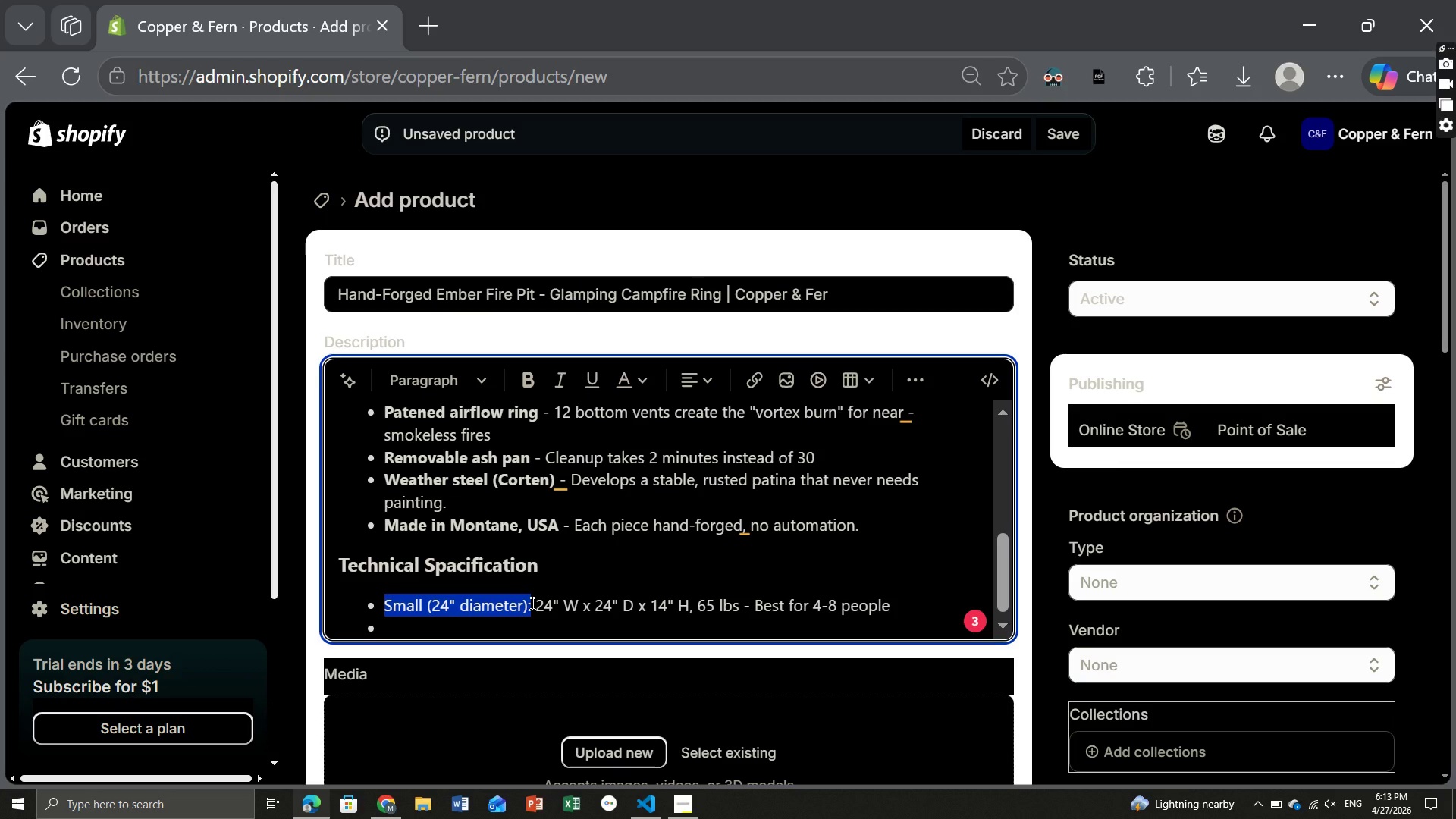 
key(Control+B)
 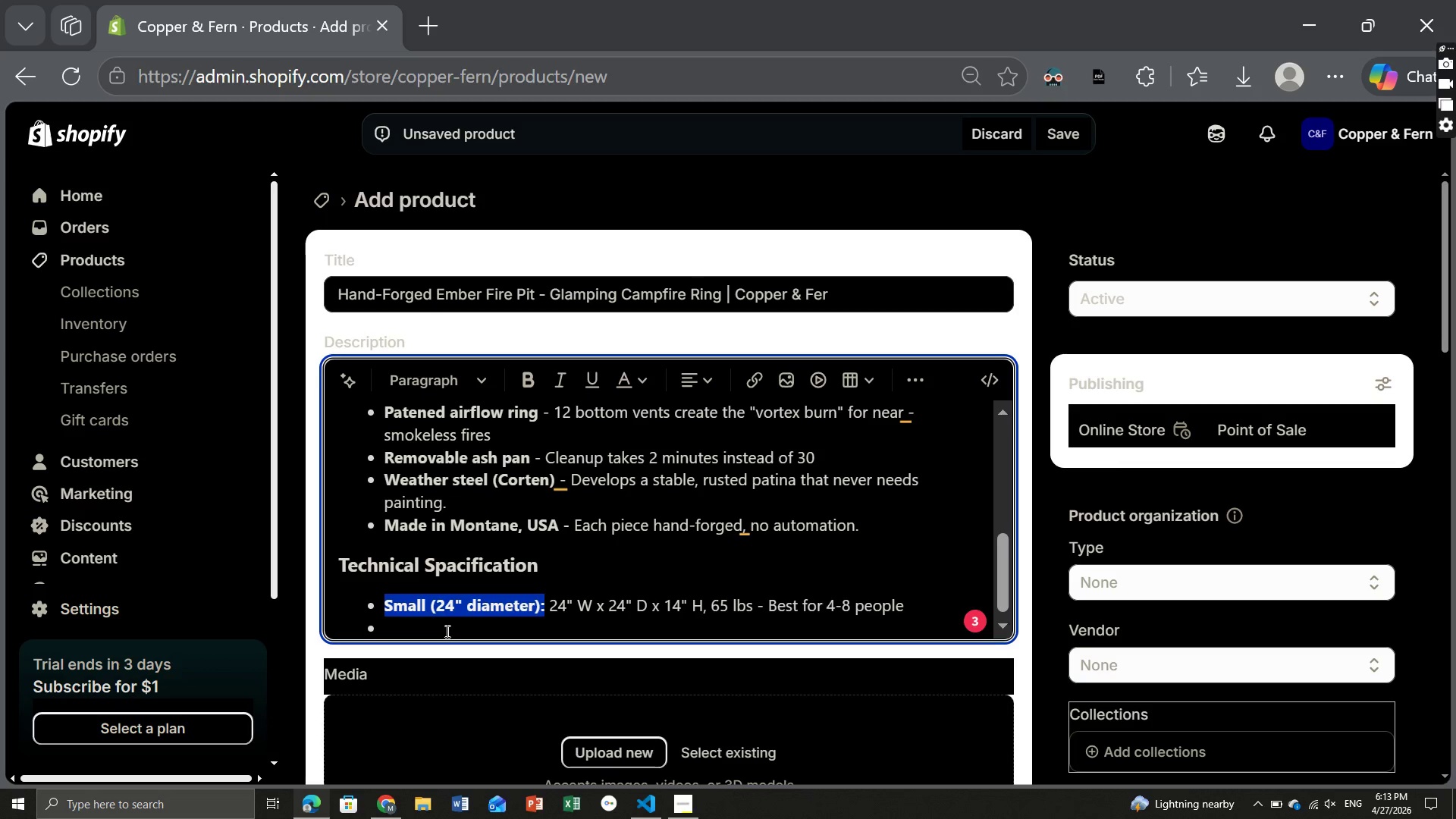 
left_click([438, 629])
 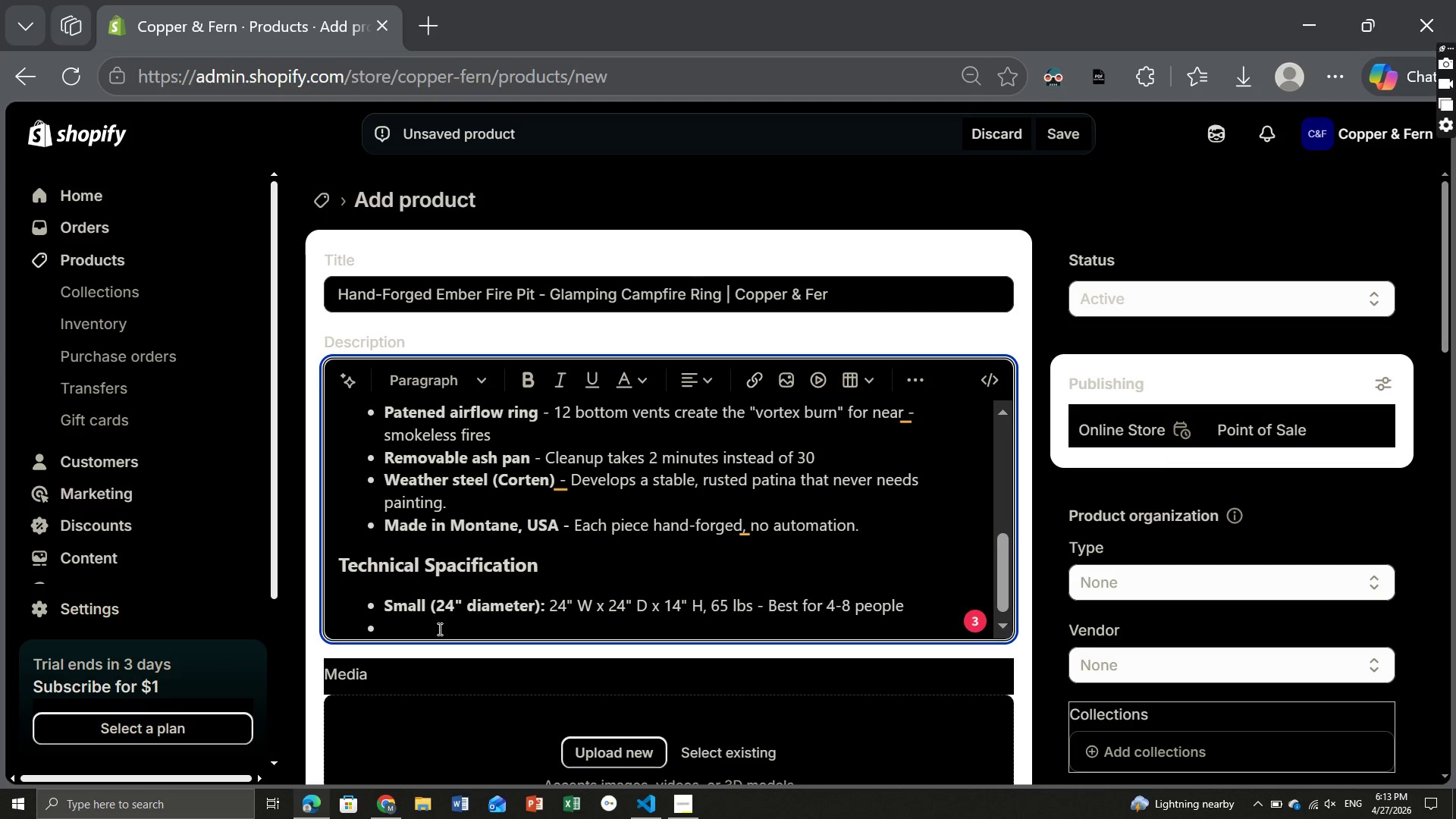 
key(N)
 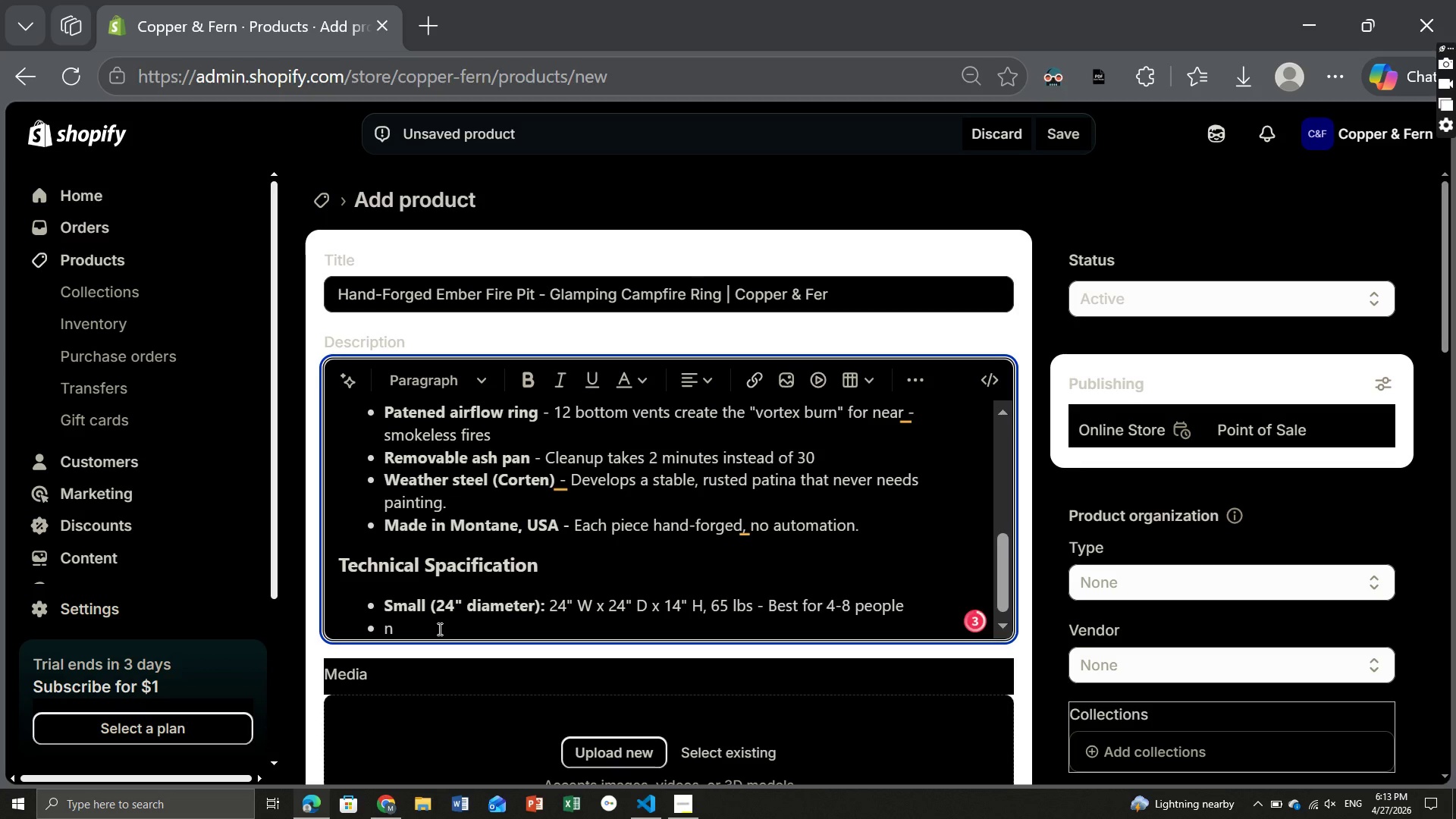 
key(Backspace)
 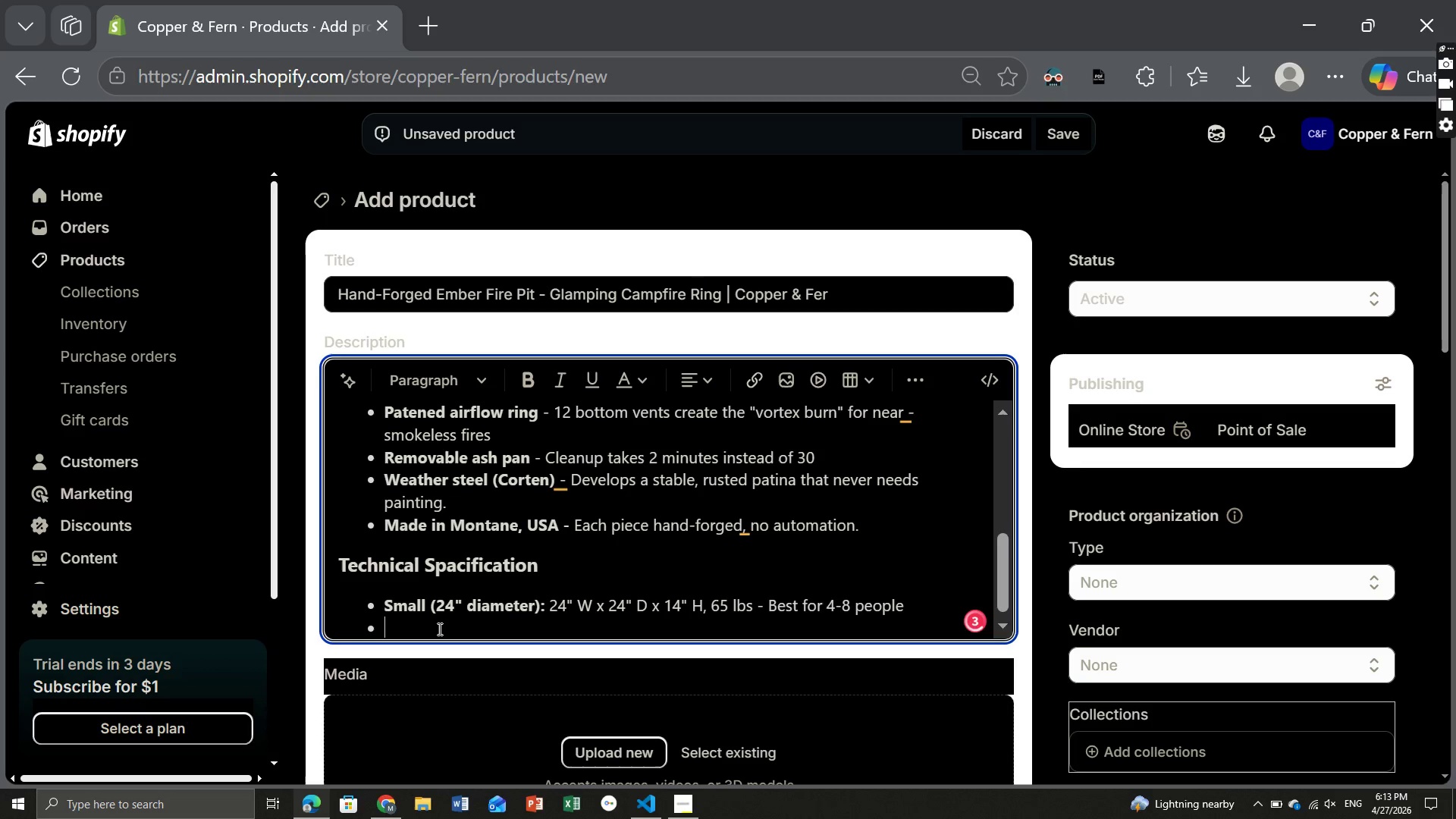 
key(Control+B)
 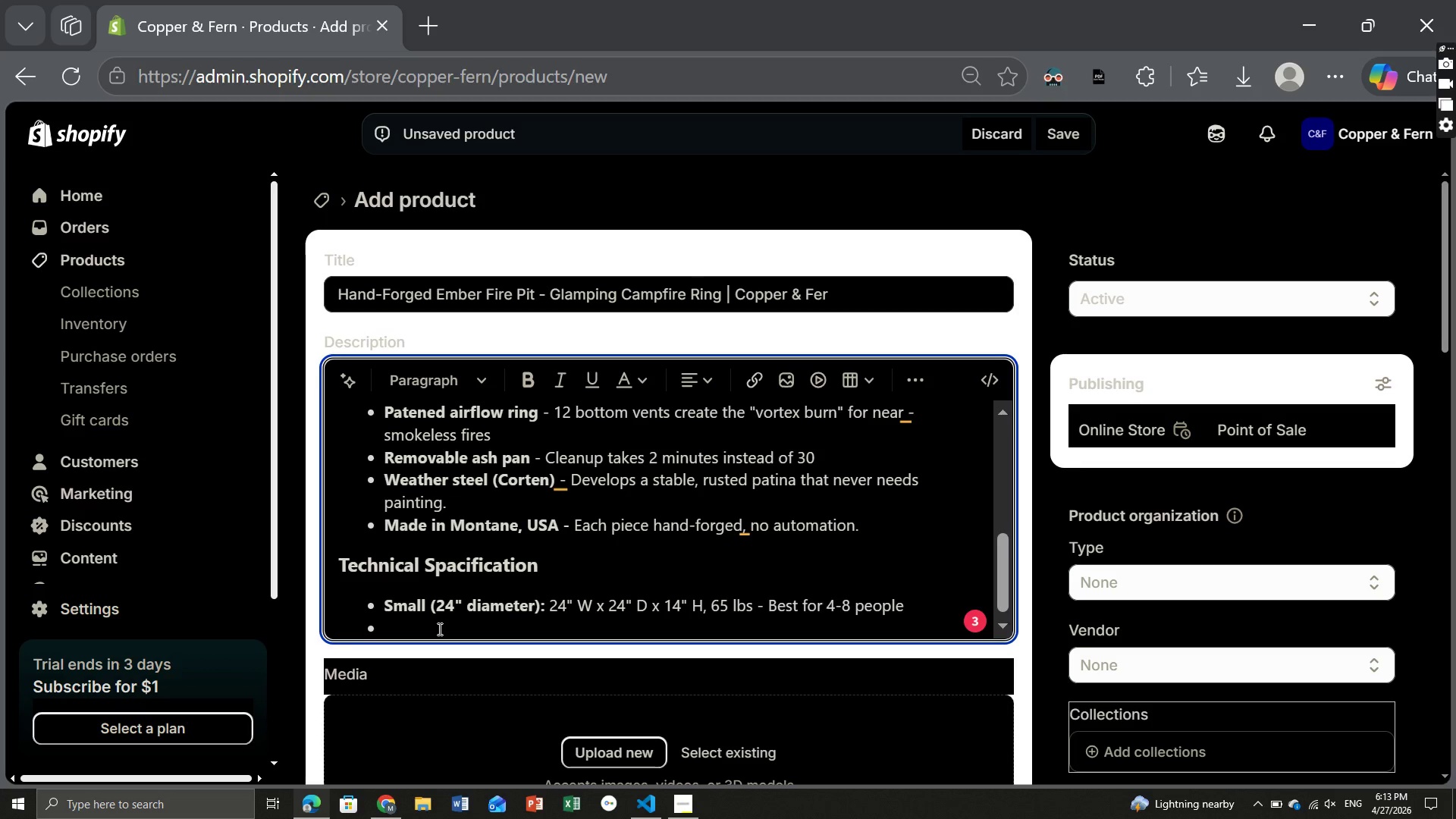 
type(Medium (30" diameter):)
 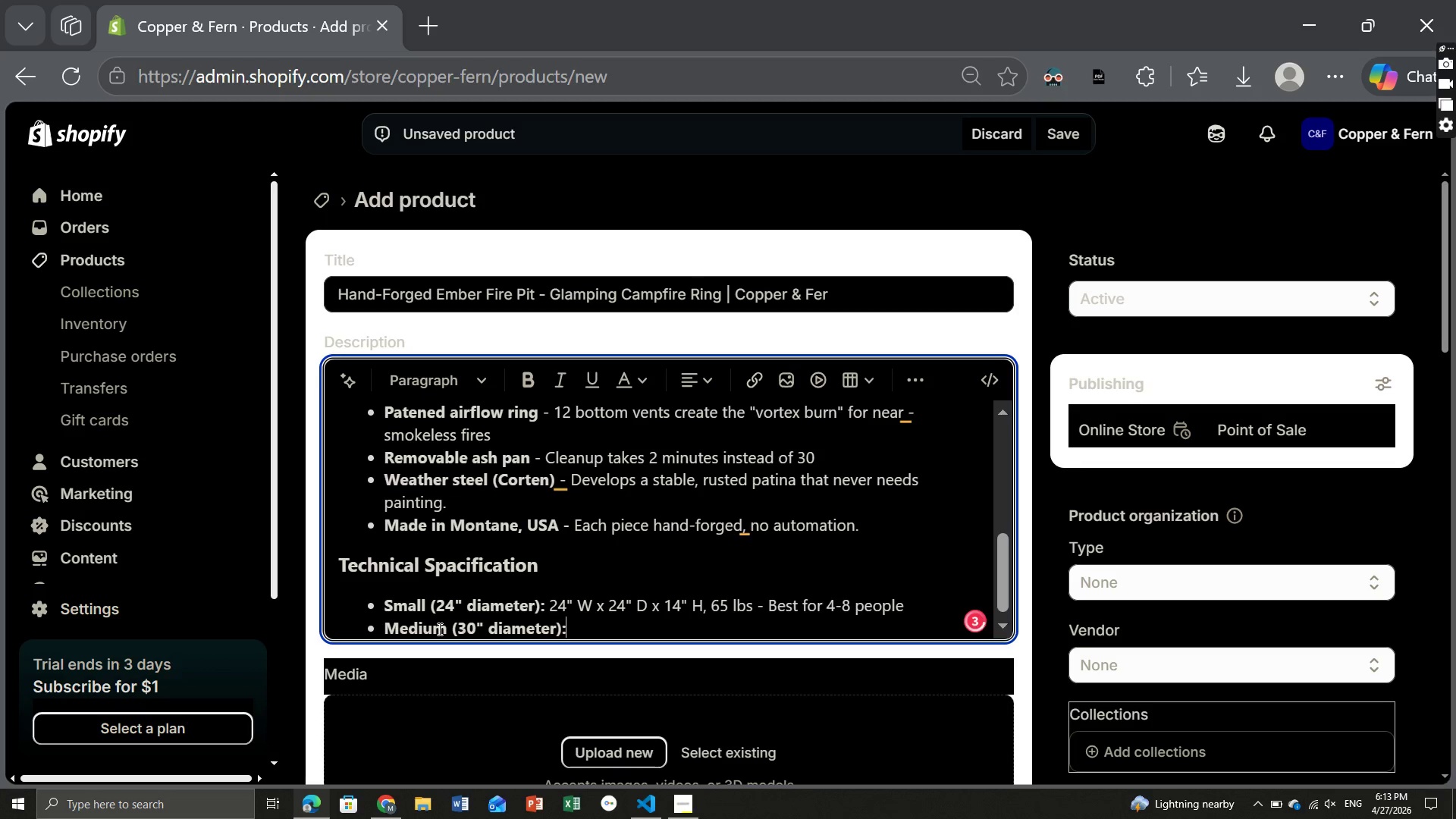 
wait(5.31)
 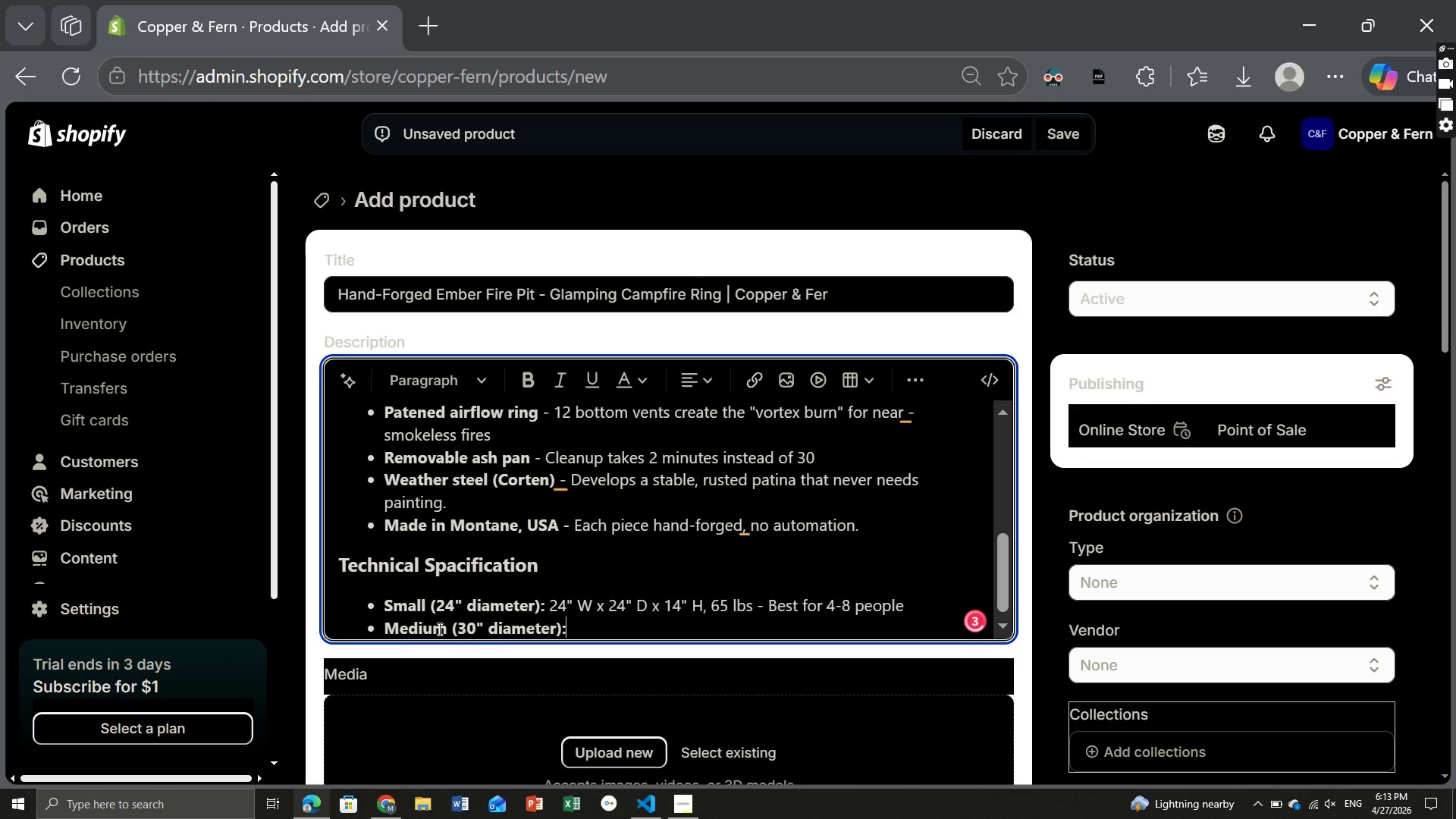 
key(Space)
 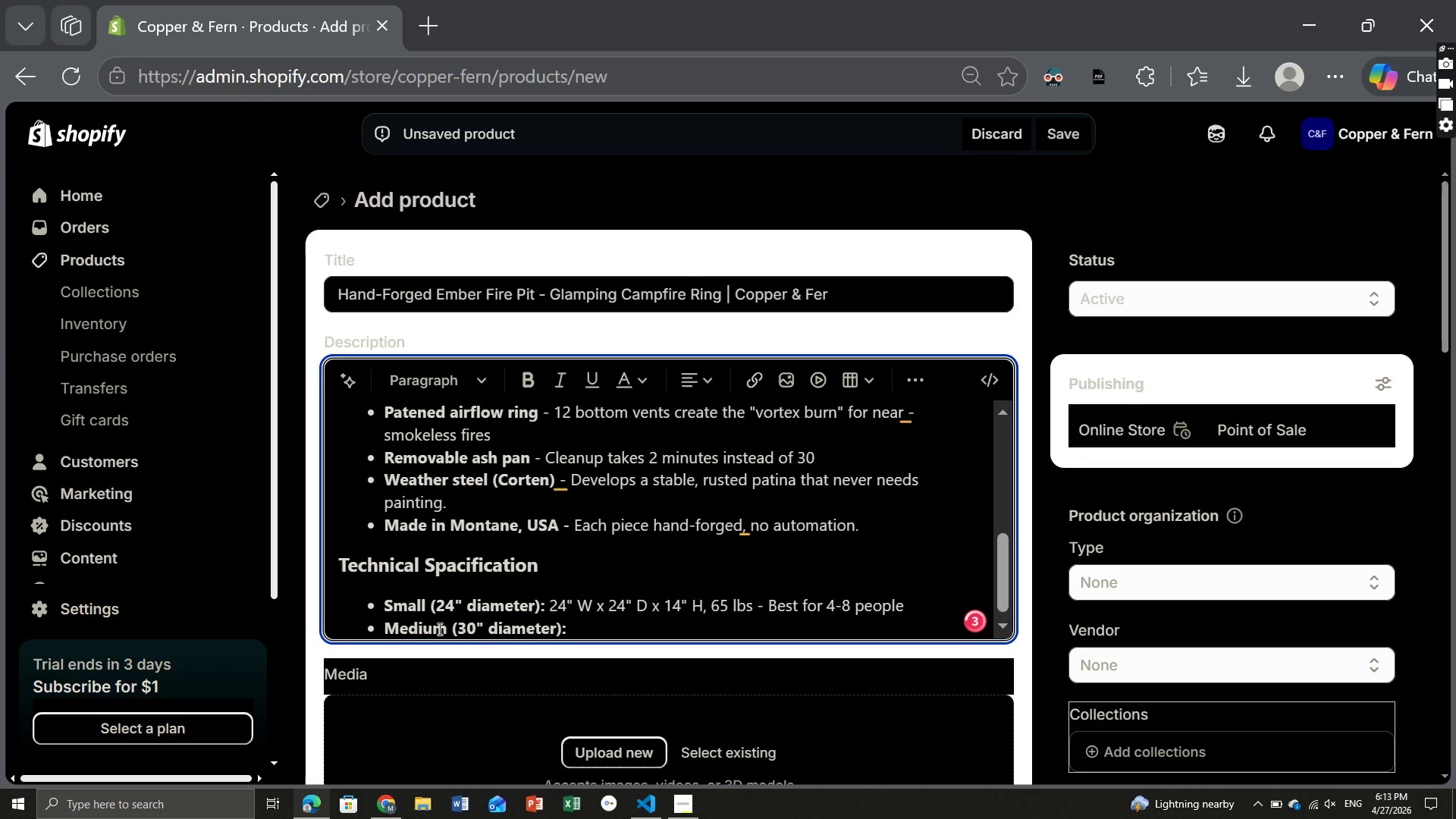 
key(Control+B)
 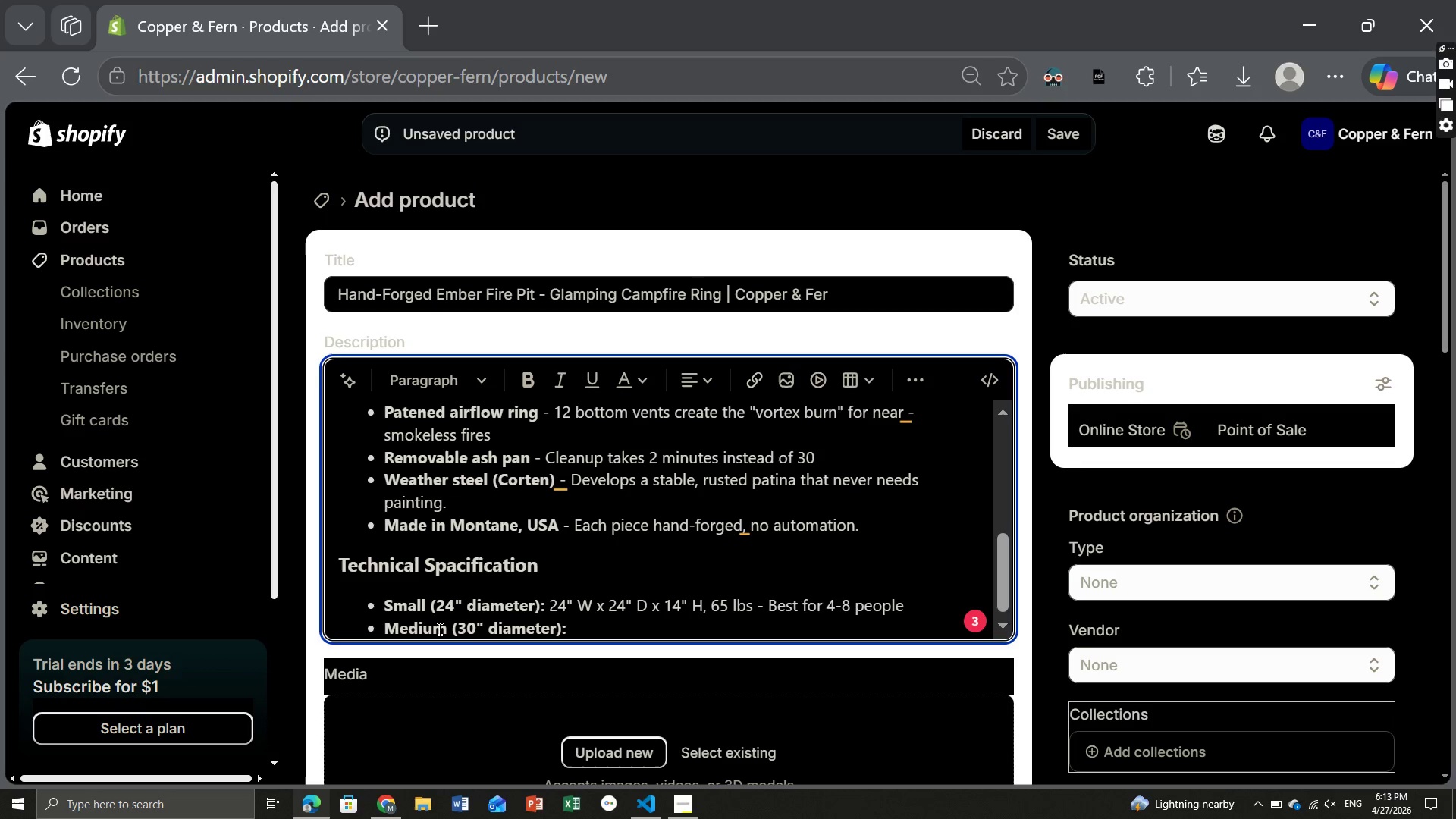 
type(30" W x)
 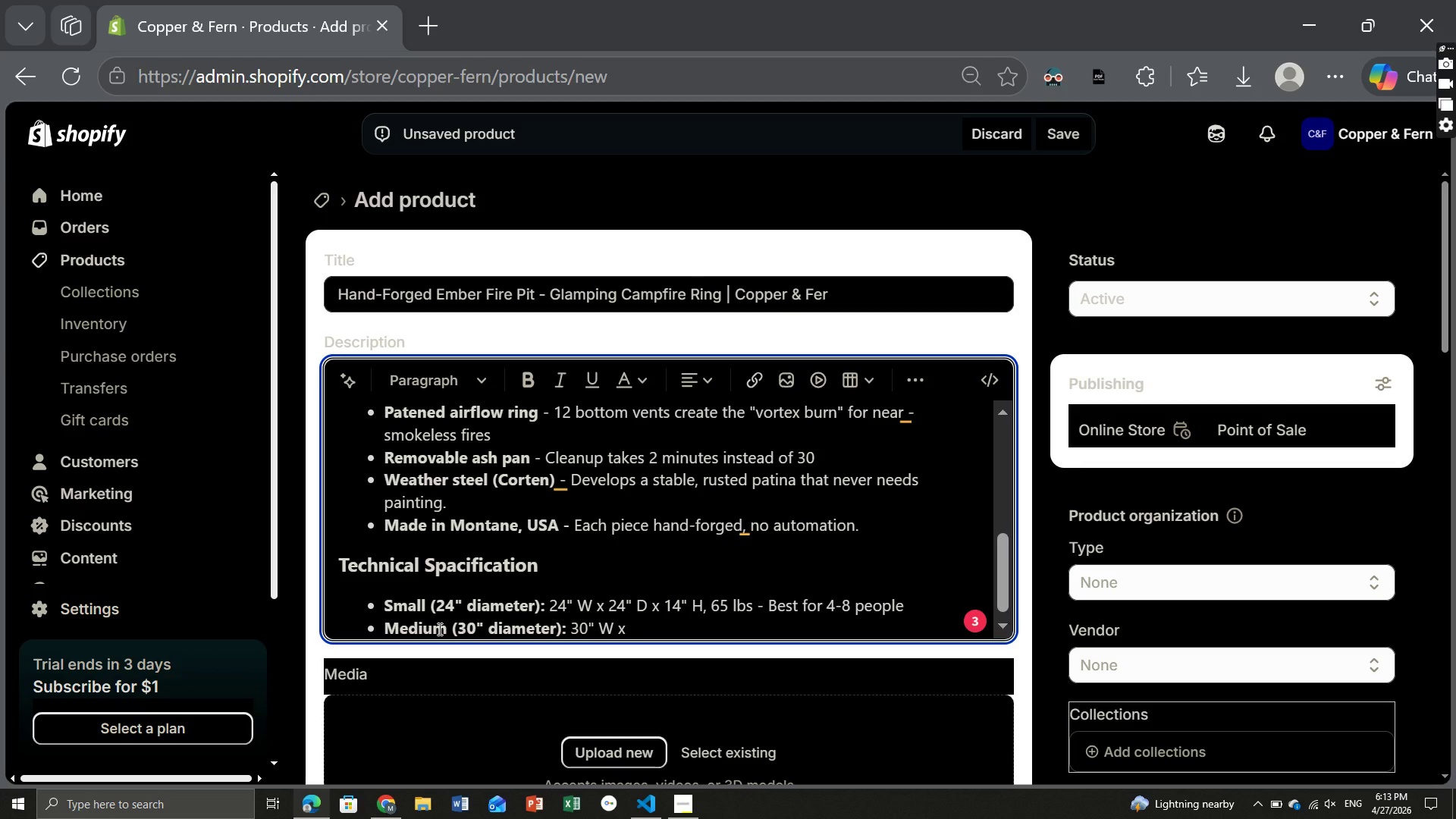 
wait(9.0)
 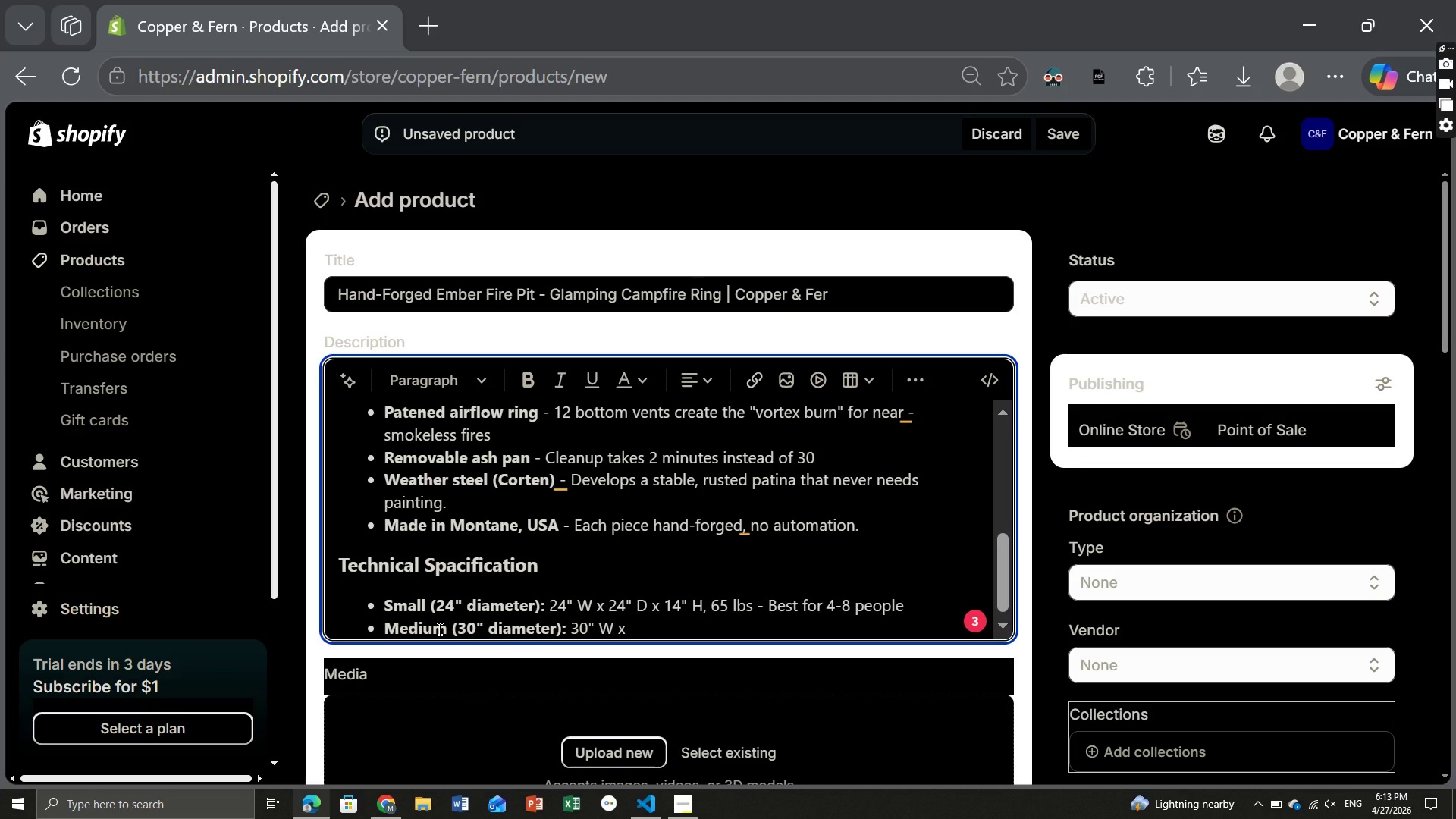 
type( 30")
 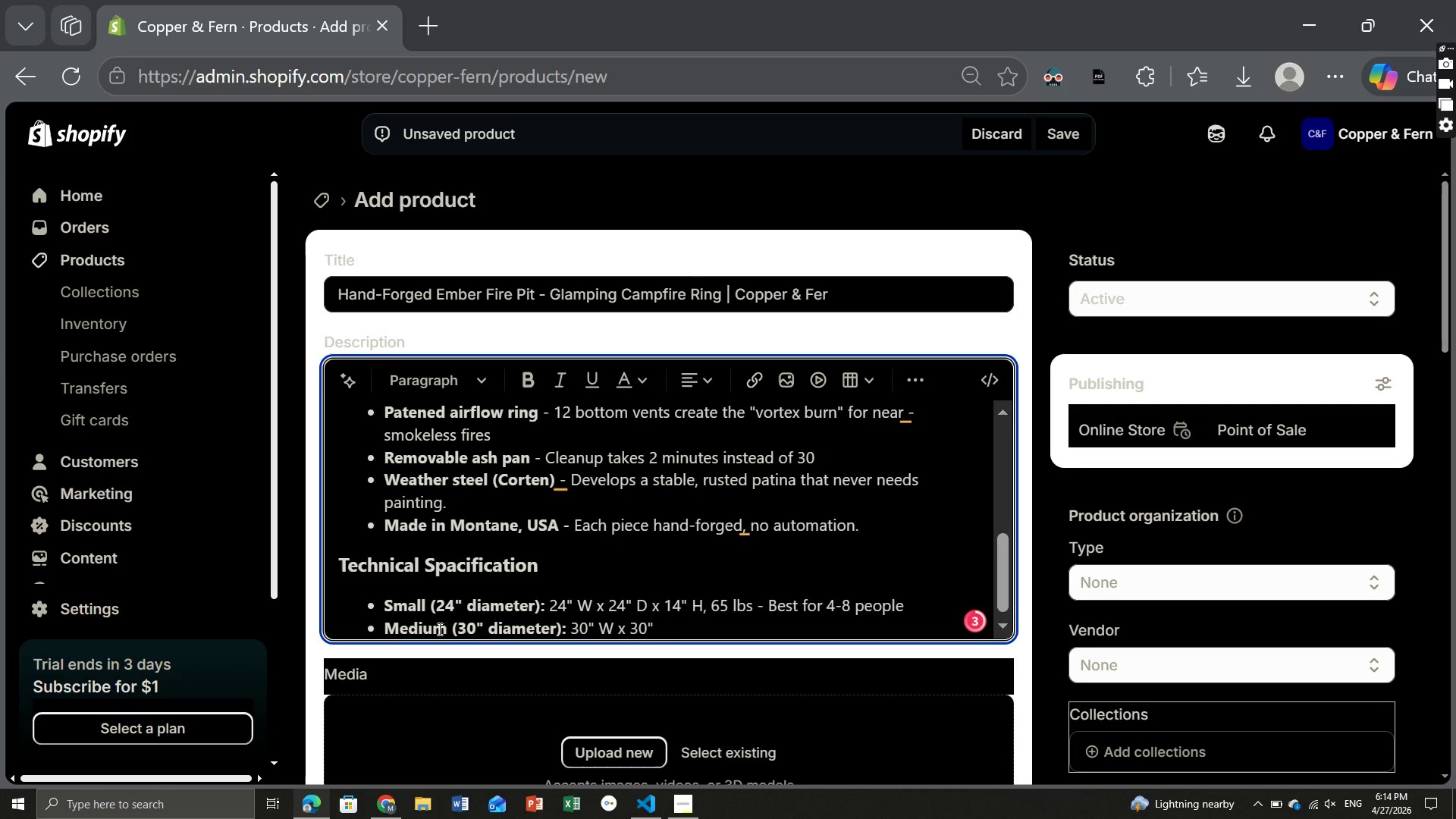 
type( D x 16" )
 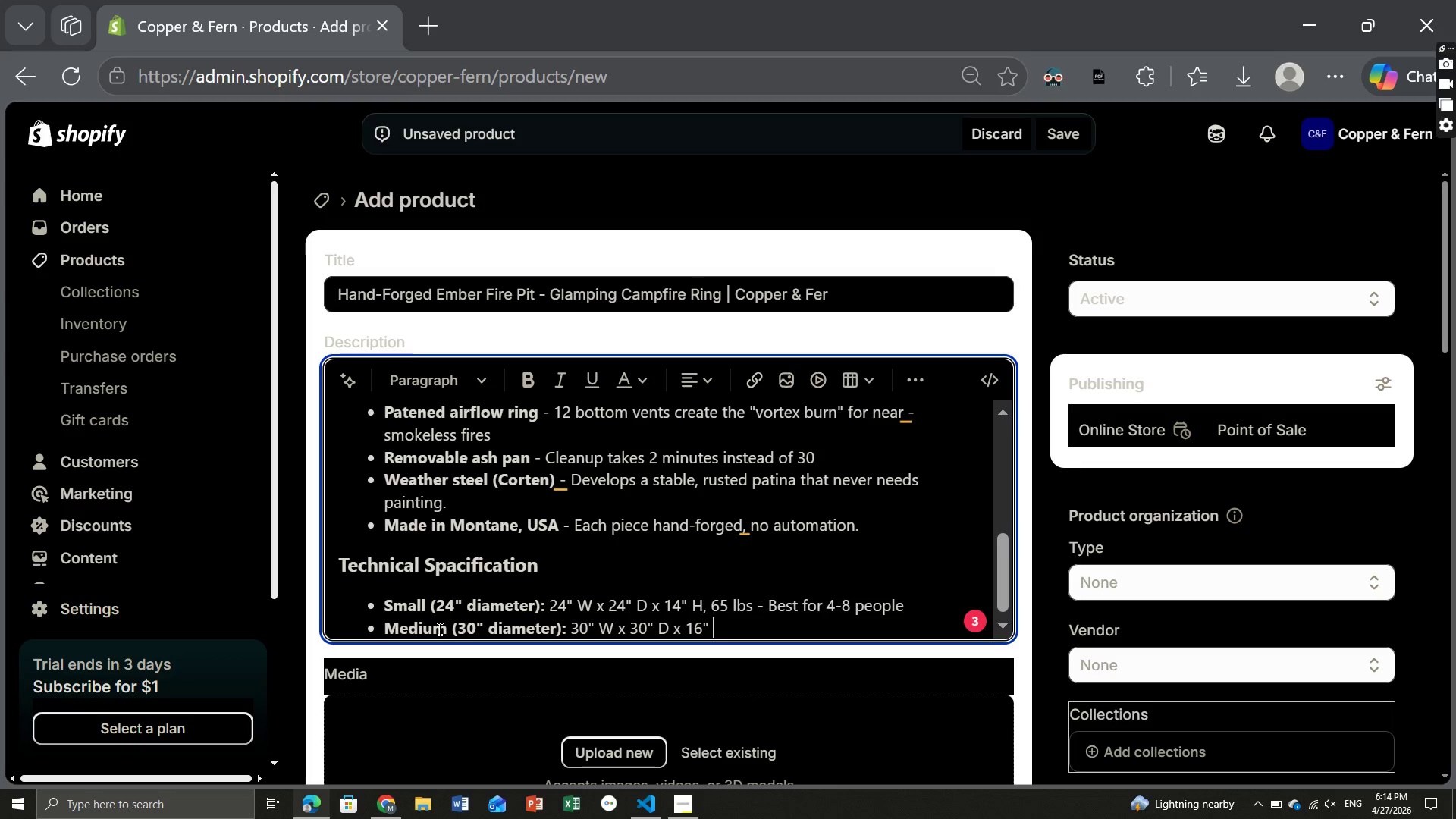 
type(H, 95 lbs - Best for 4-6 )
 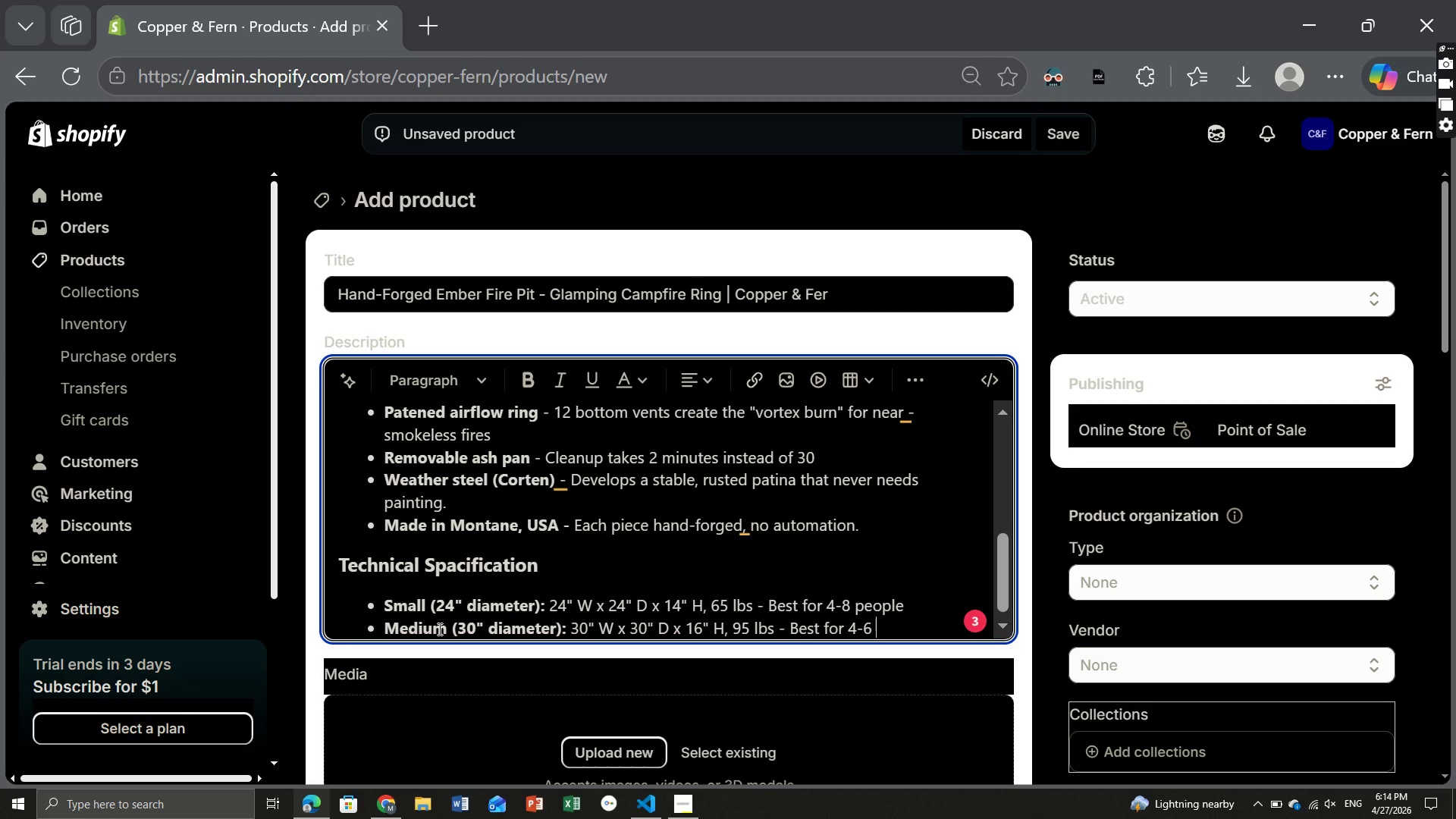 
wait(7.36)
 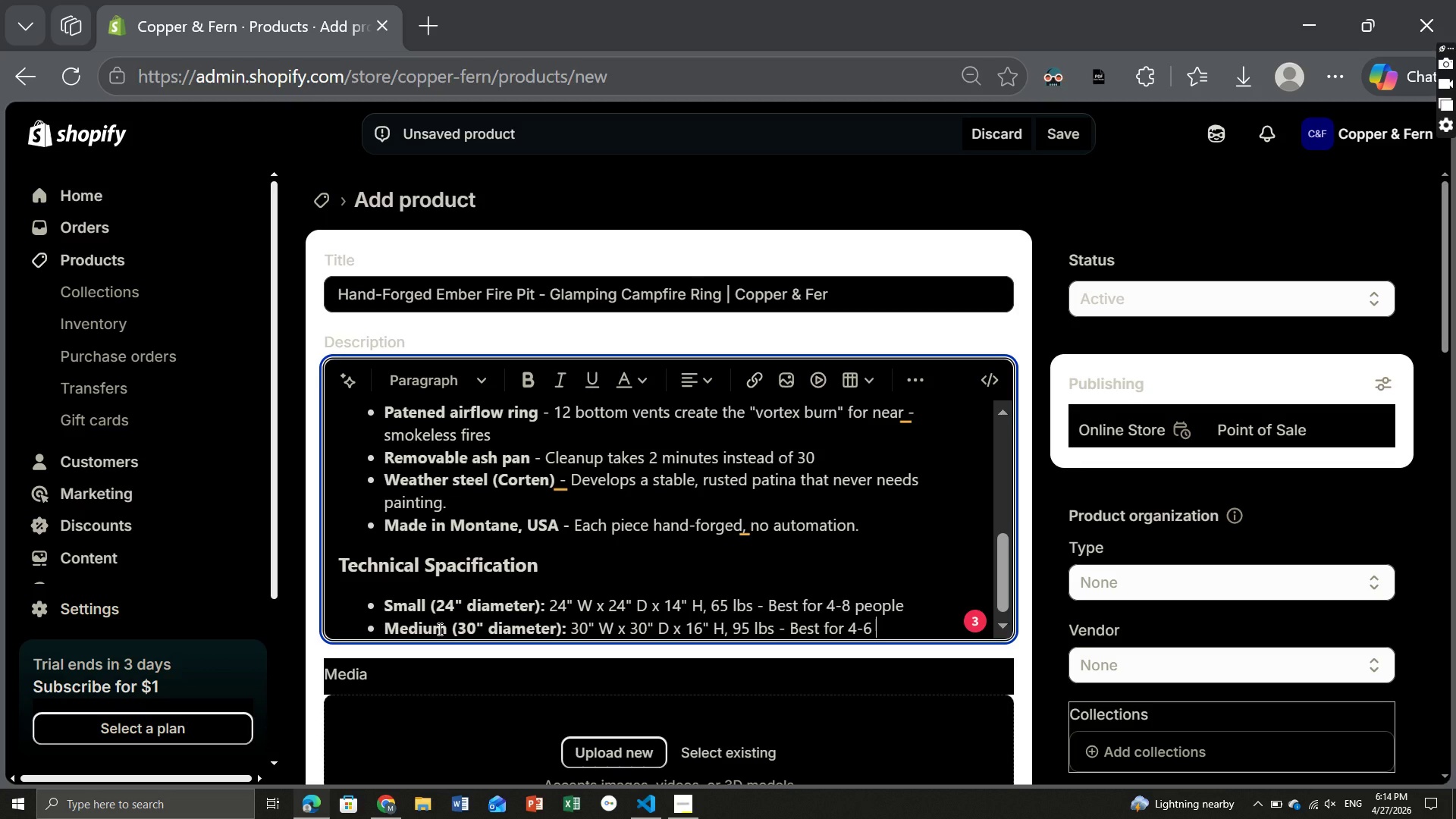 
type(prople)
 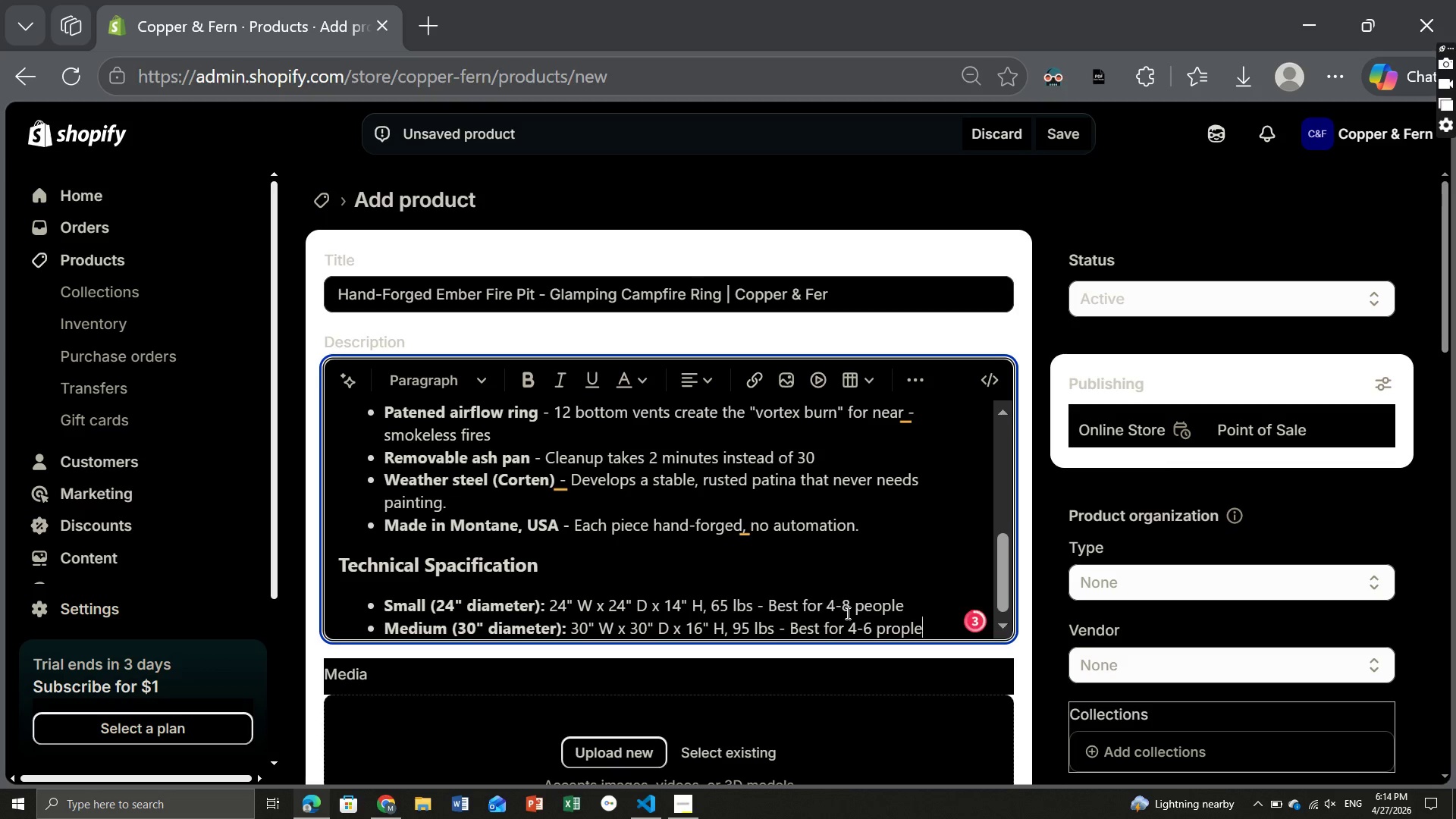 
left_click([850, 610])
 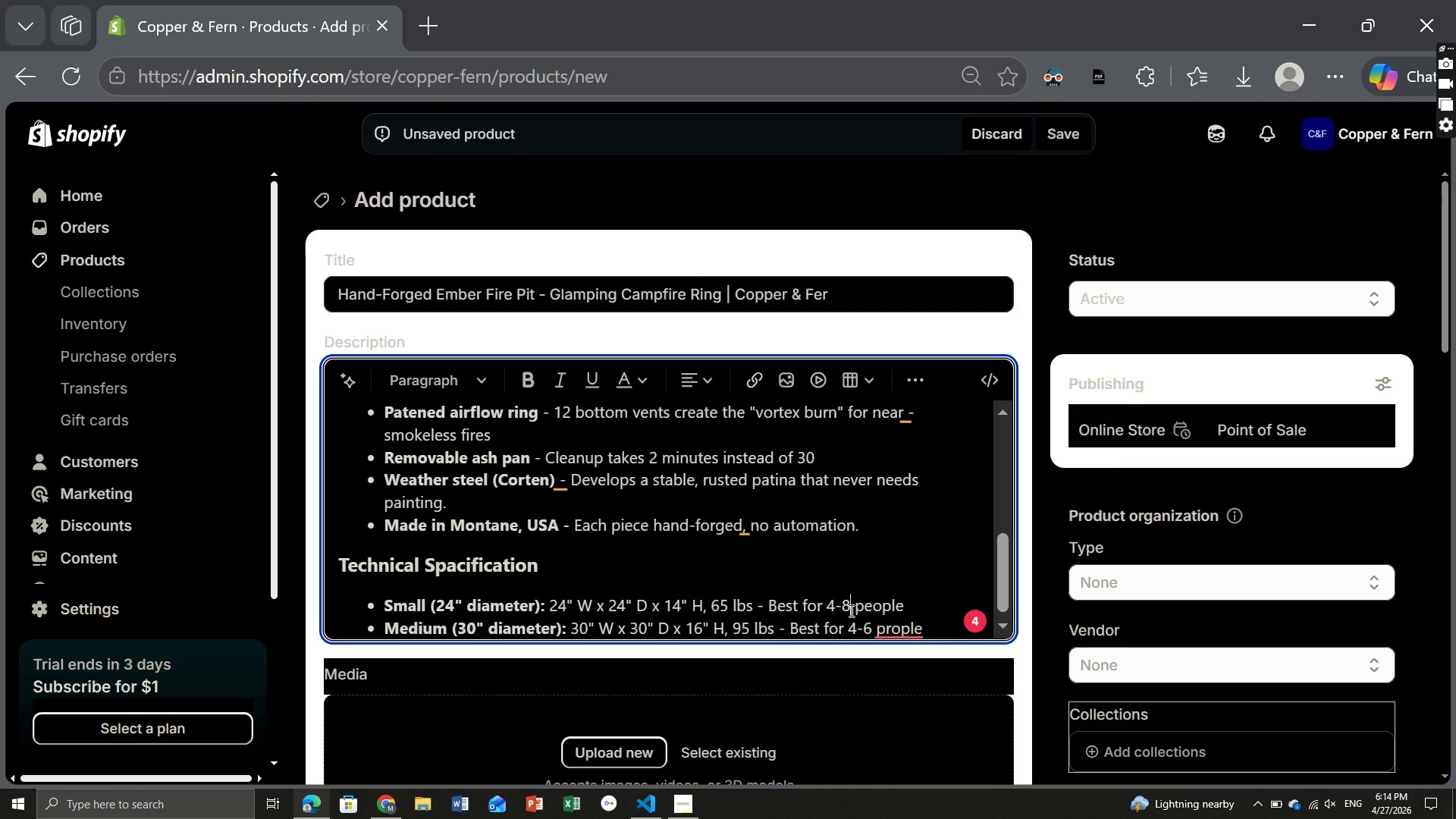 
key(Backspace)
 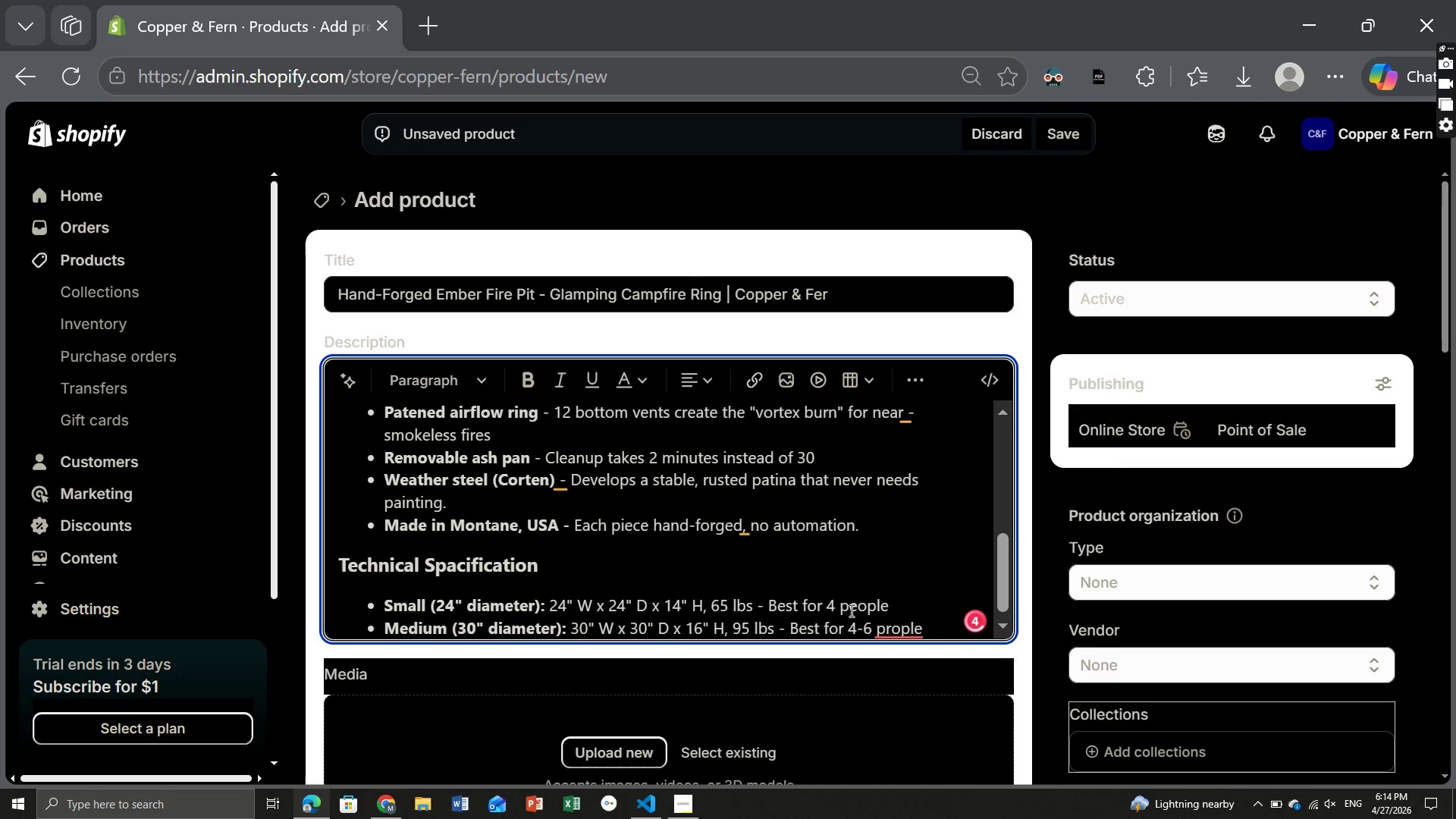 
key(Backspace)
 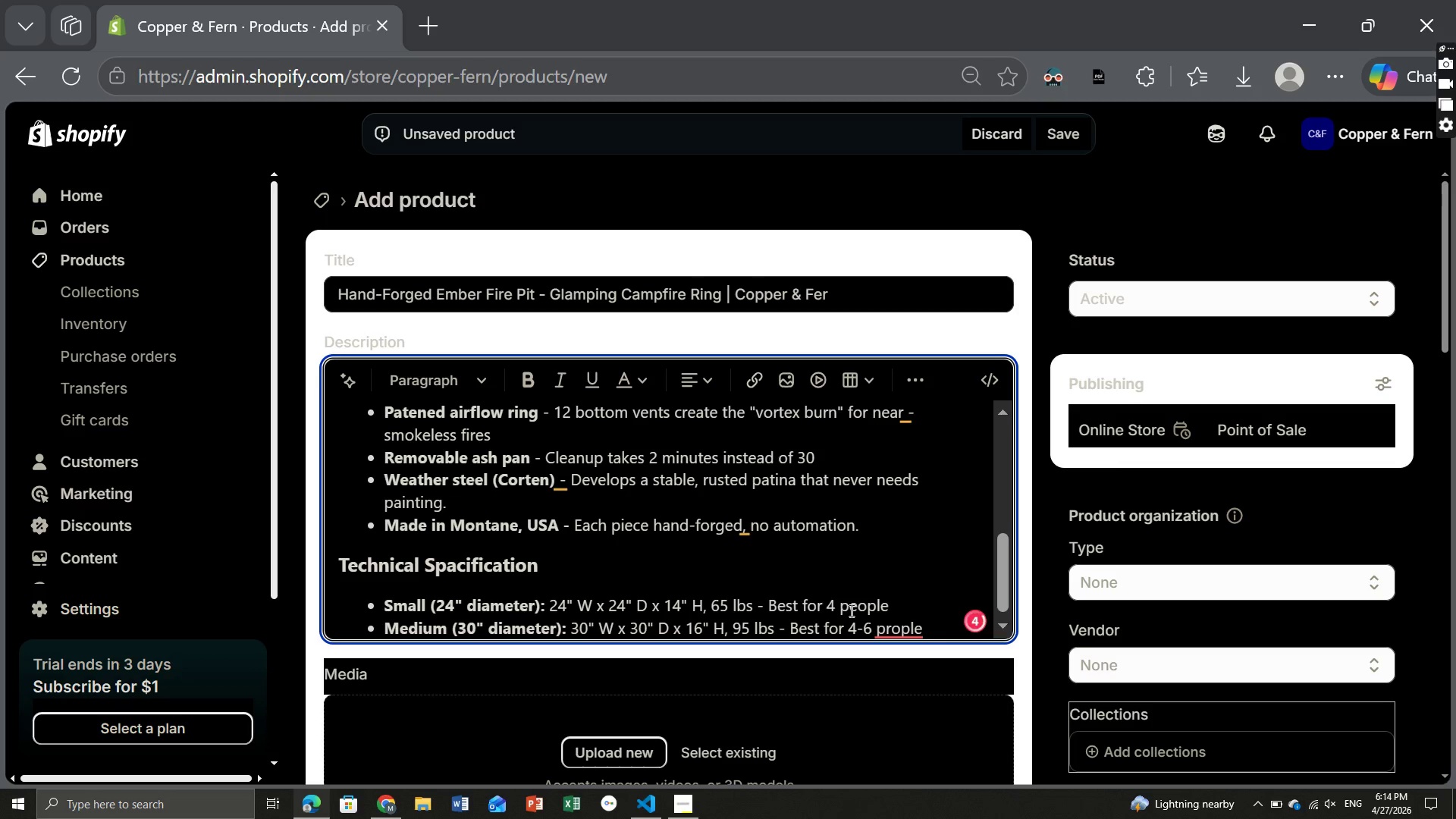 
key(Backspace)
 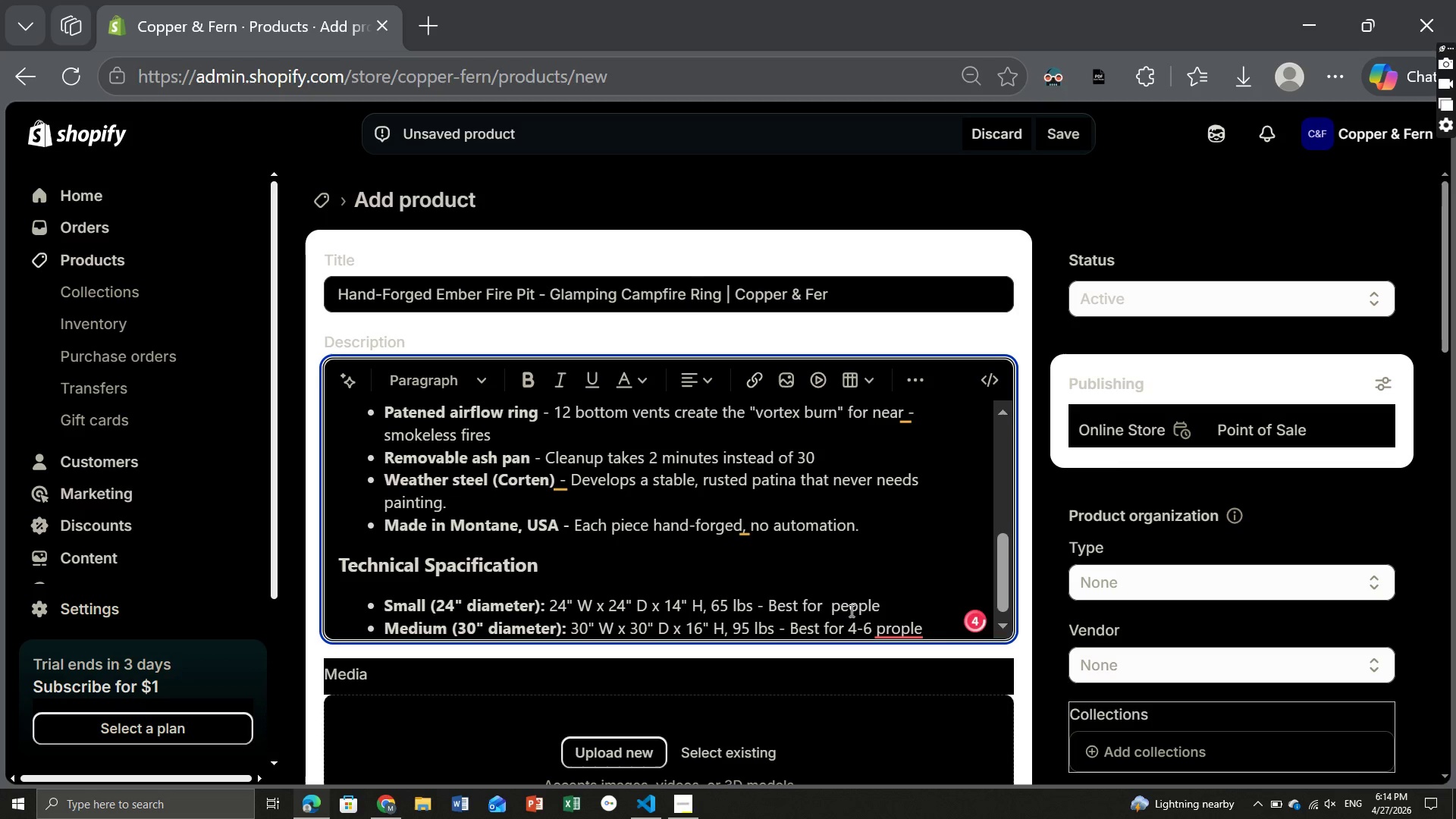 
key(2)
 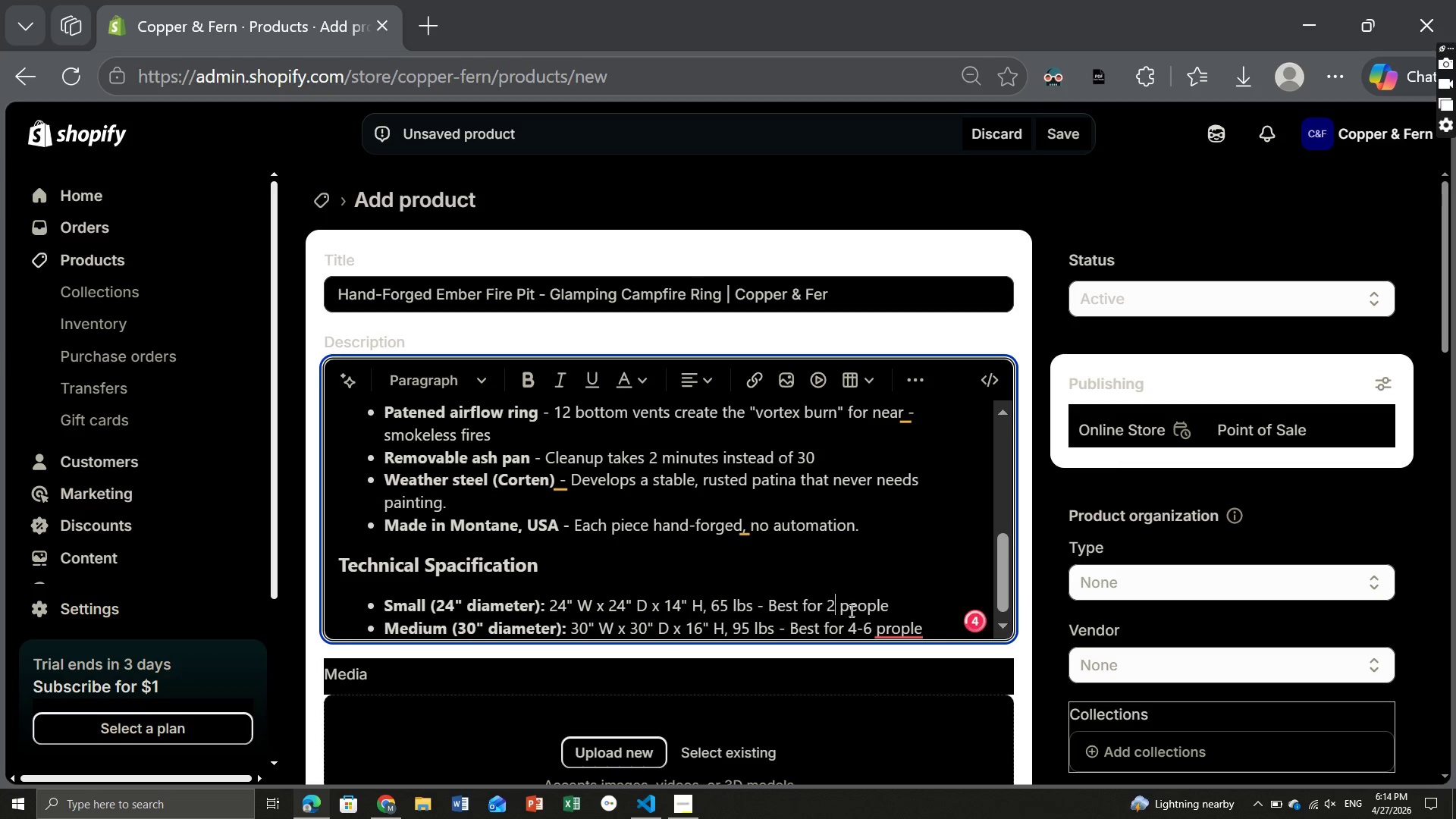 
key(Minus)
 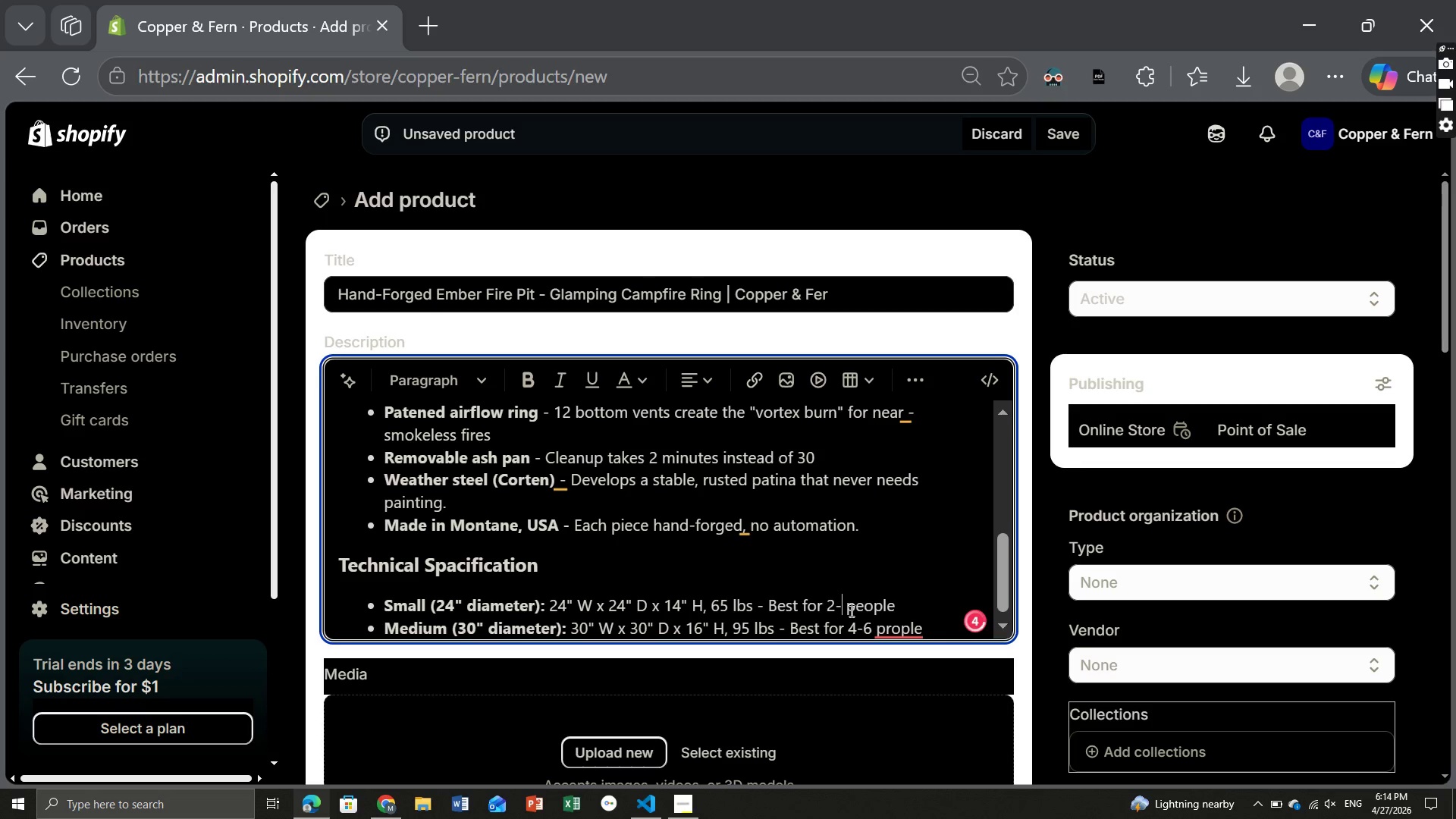 
key(4)
 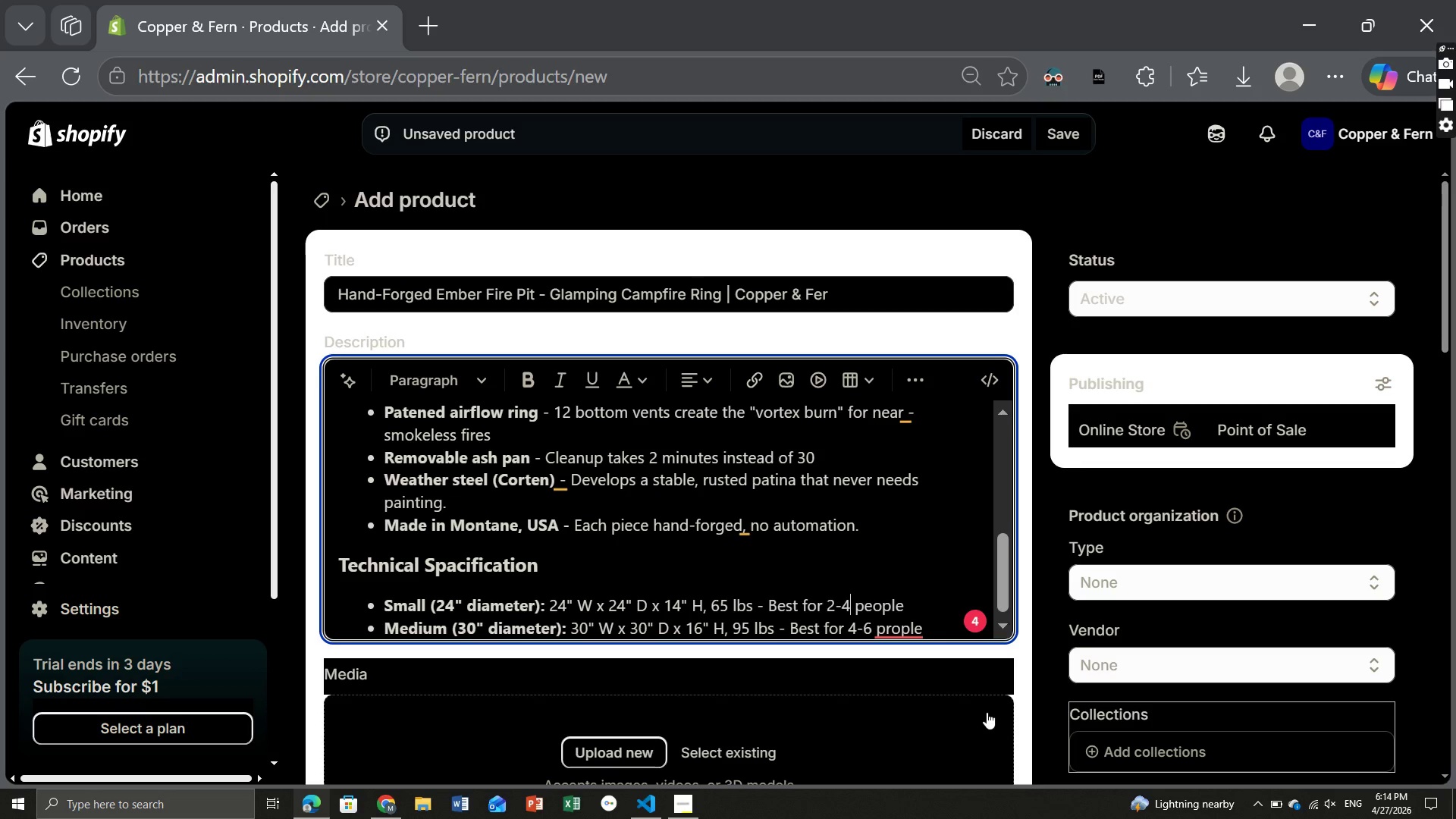 
wait(6.25)
 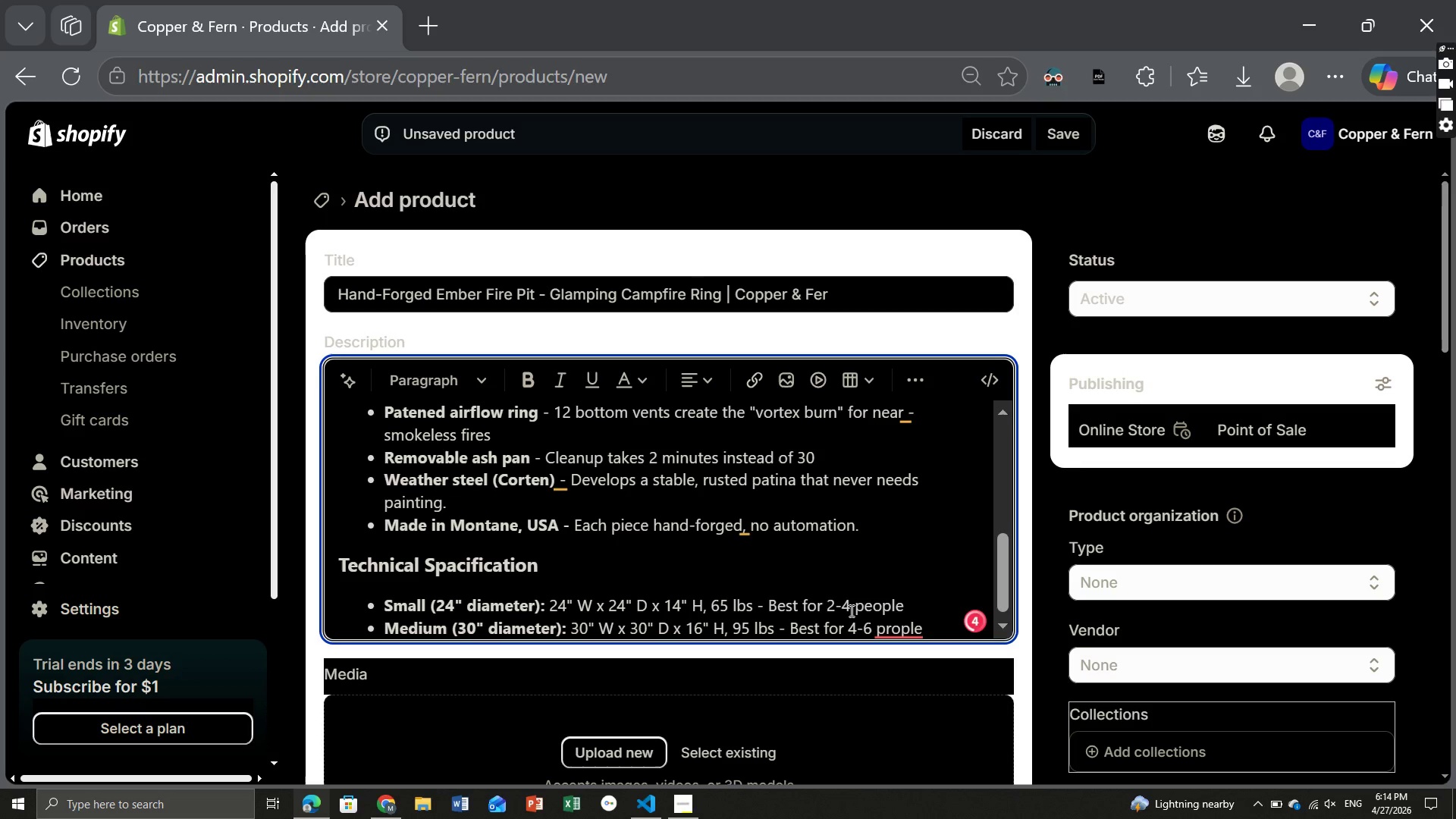 
left_click([918, 627])
 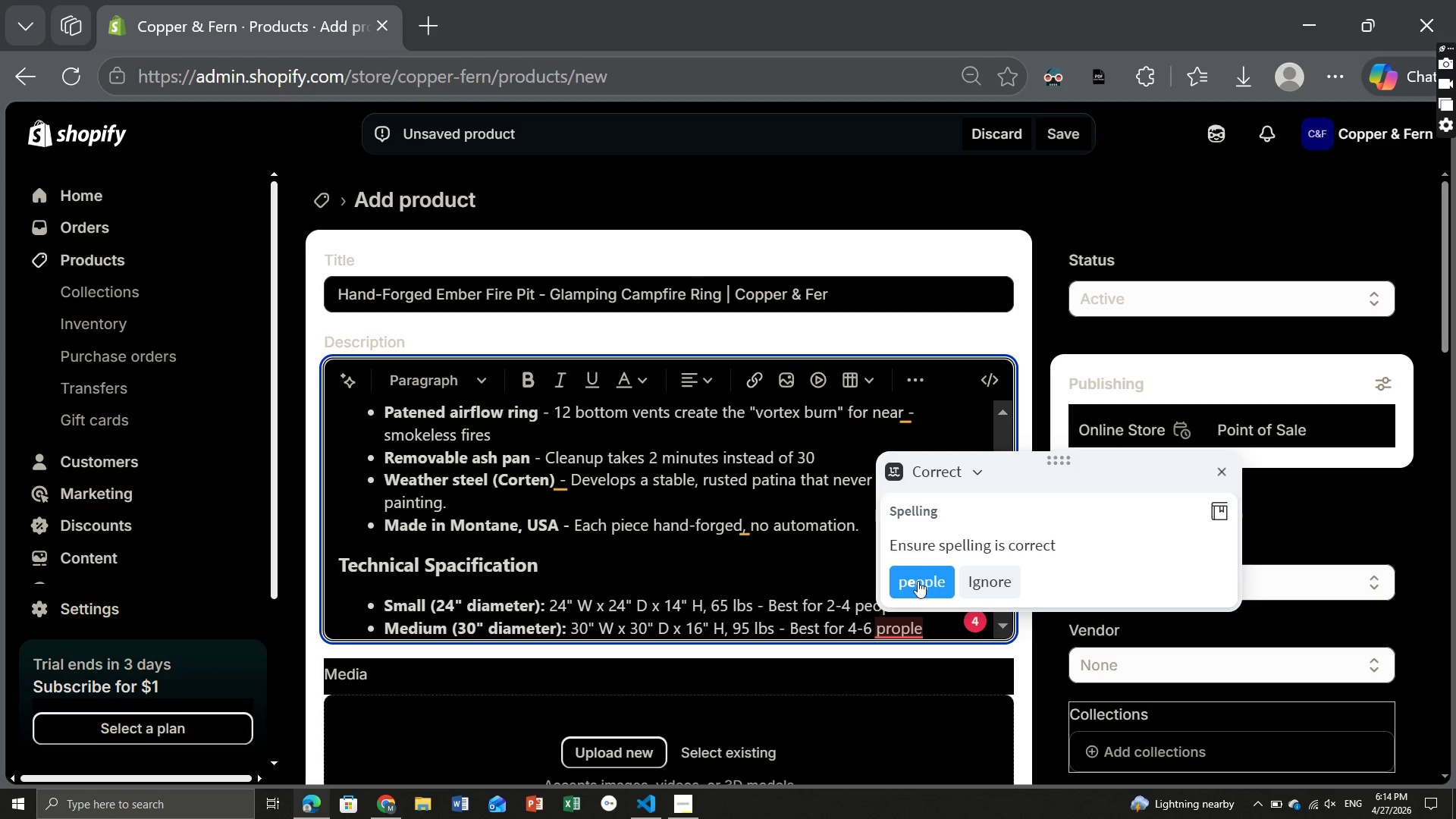 
left_click([918, 581])
 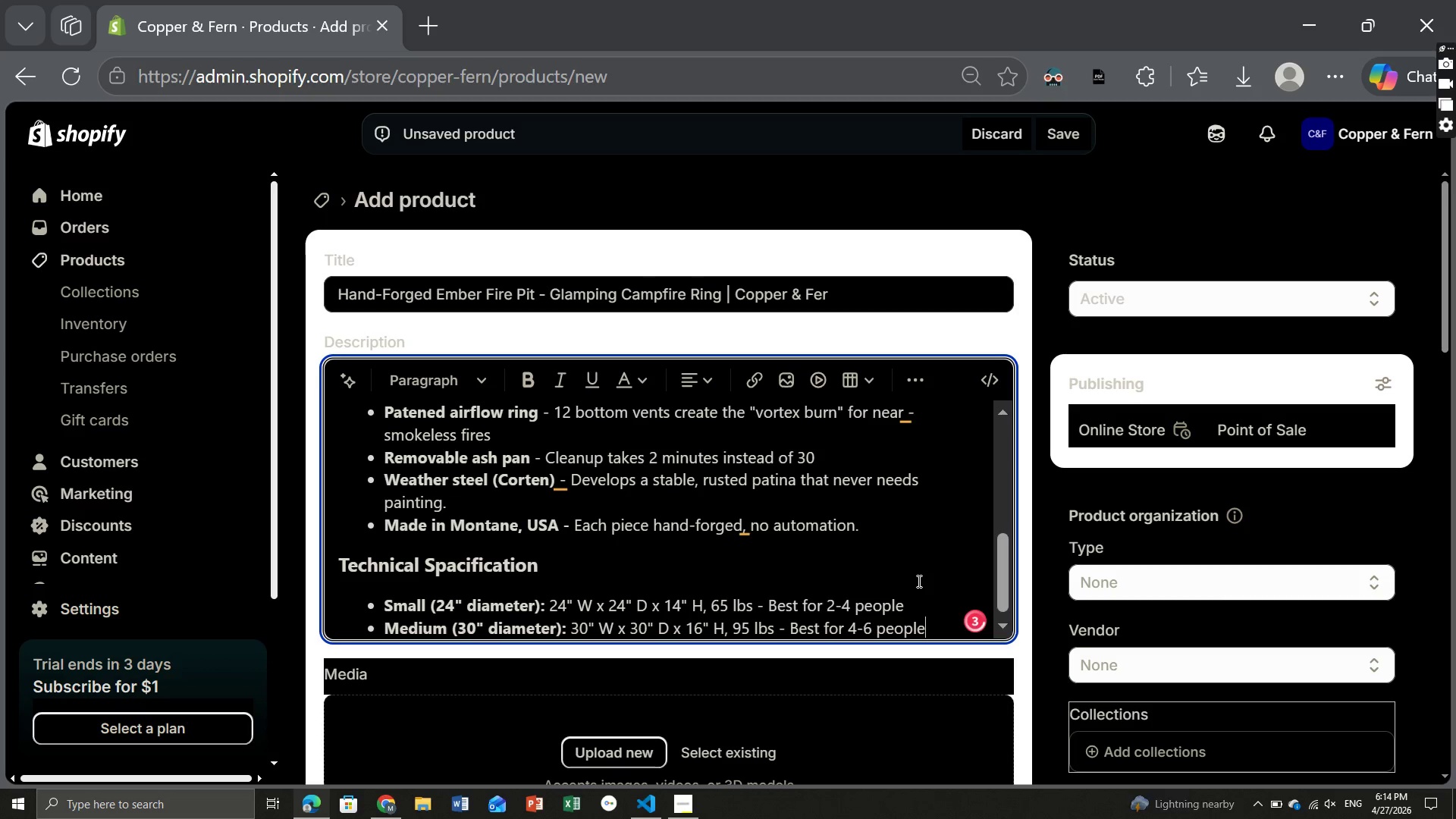 
key(Enter)
 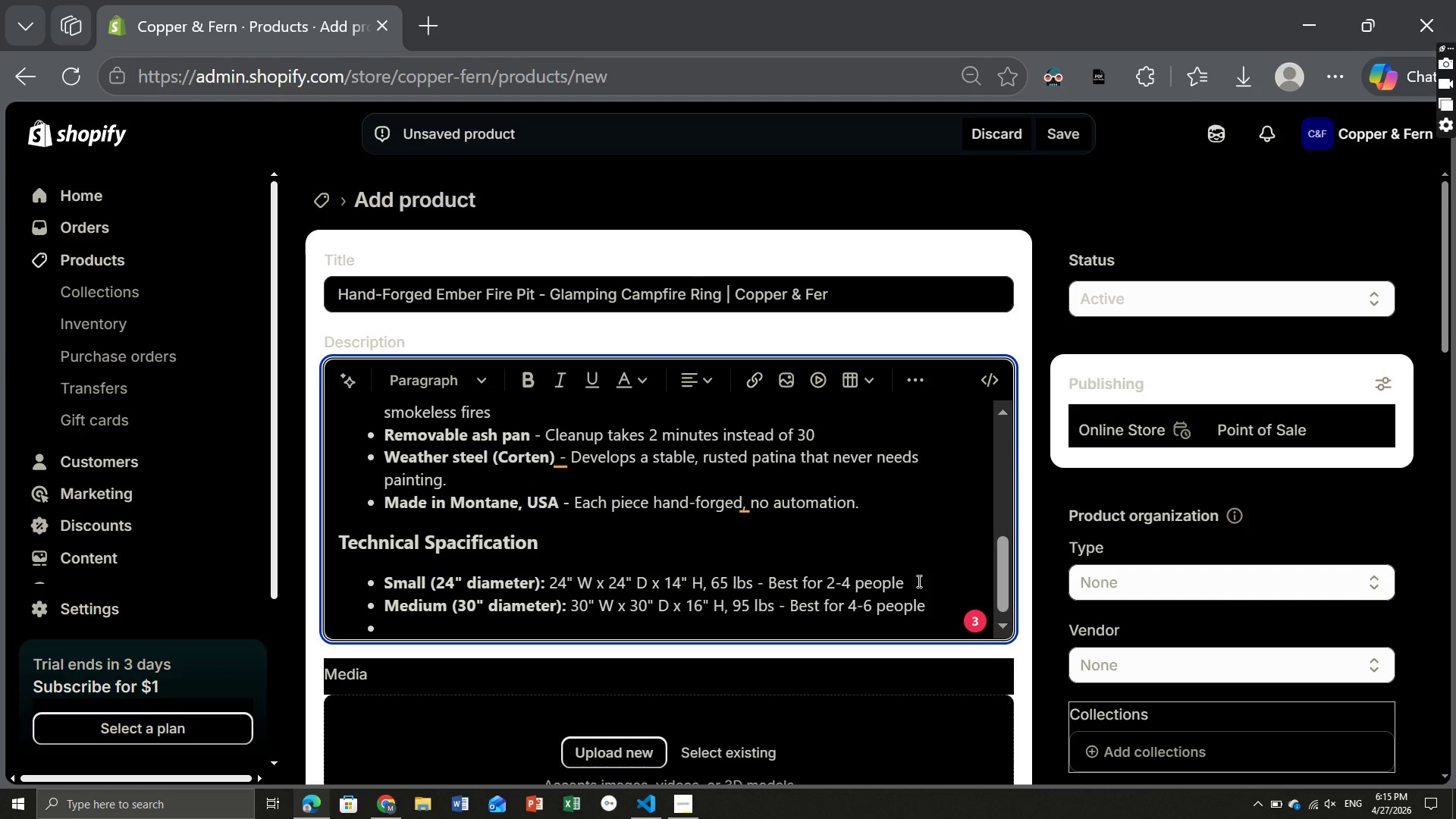 
wait(7.09)
 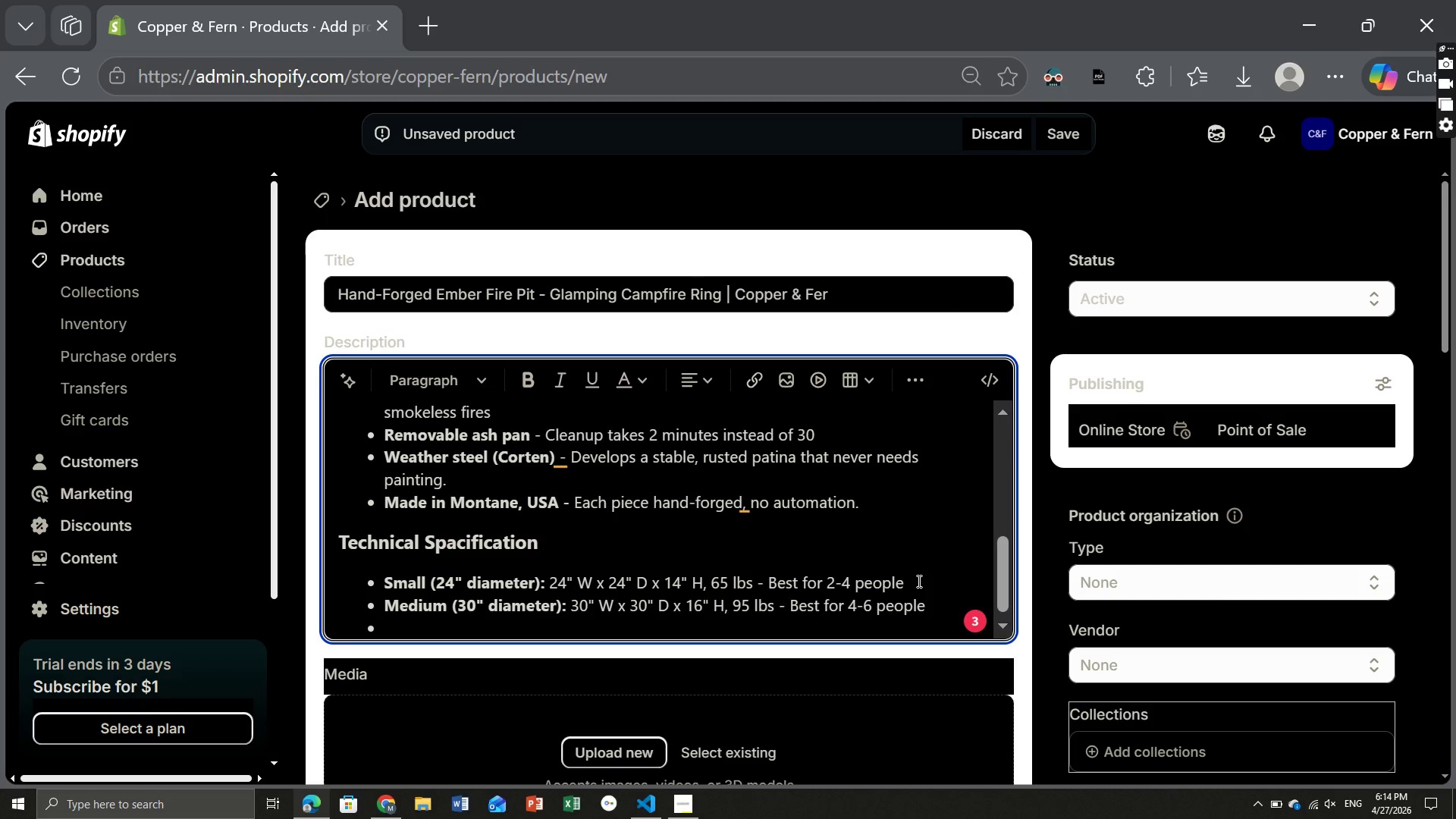 
key(Control+B)
 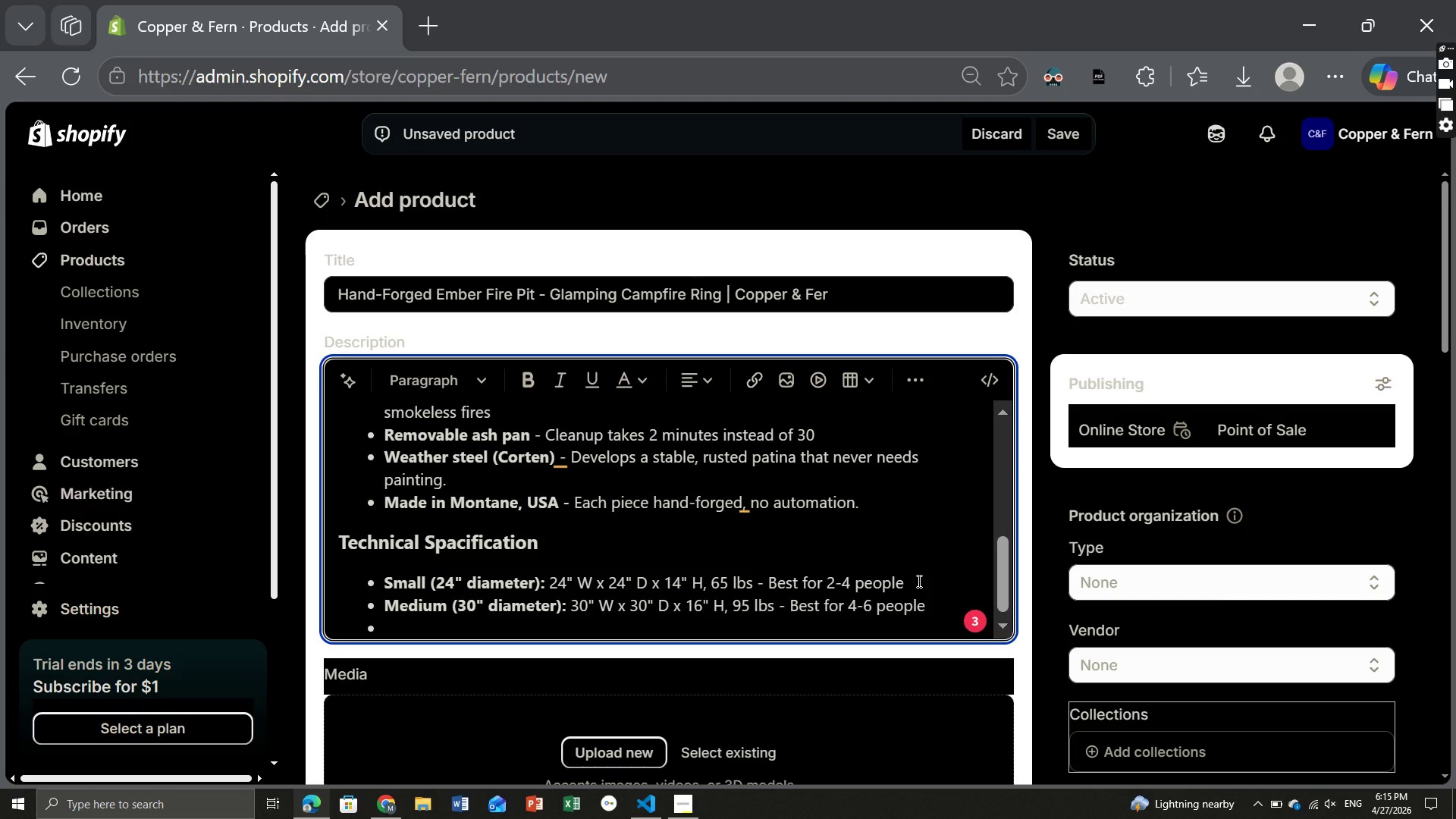 
type(Large ()
 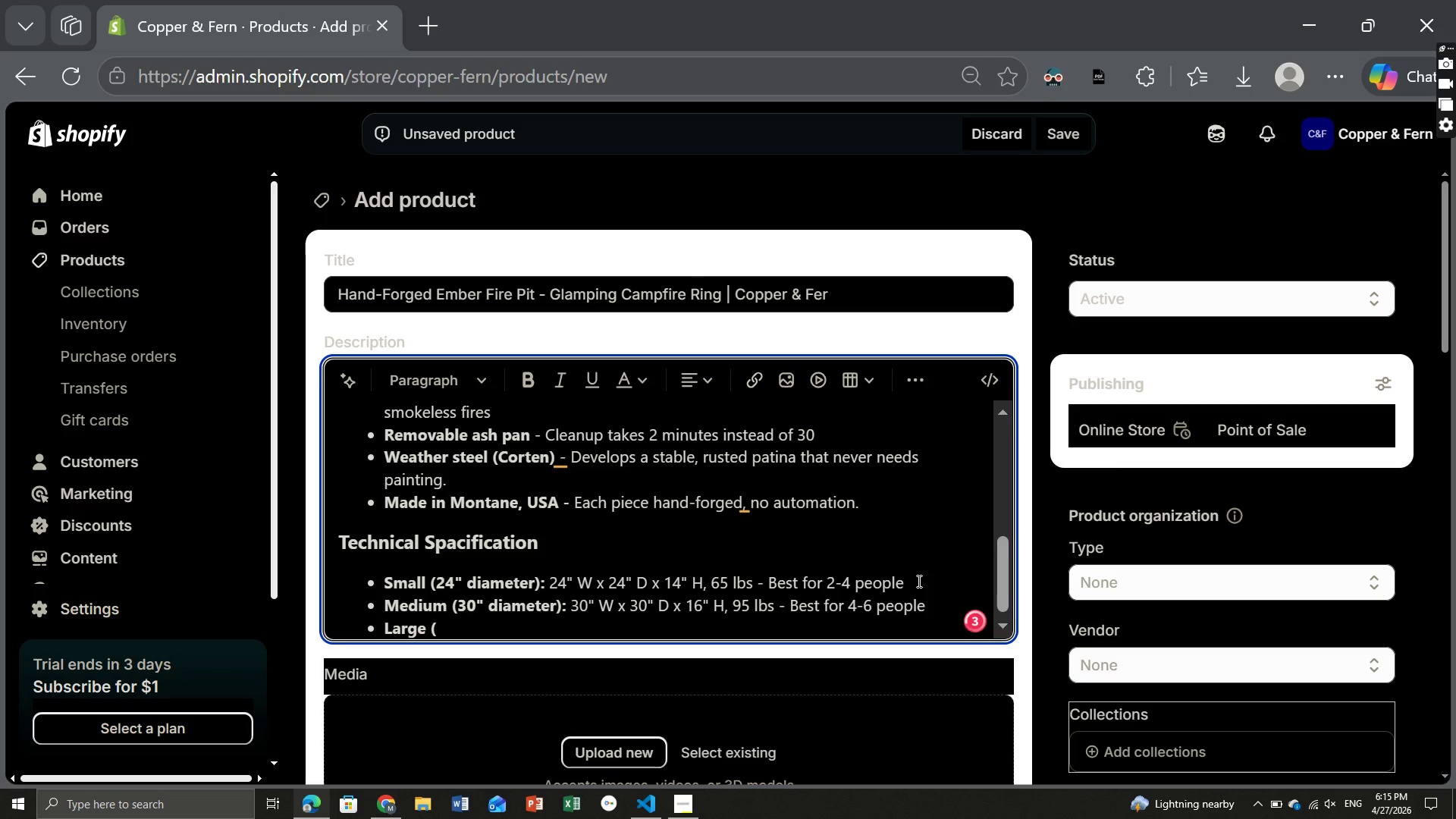 
wait(7.69)
 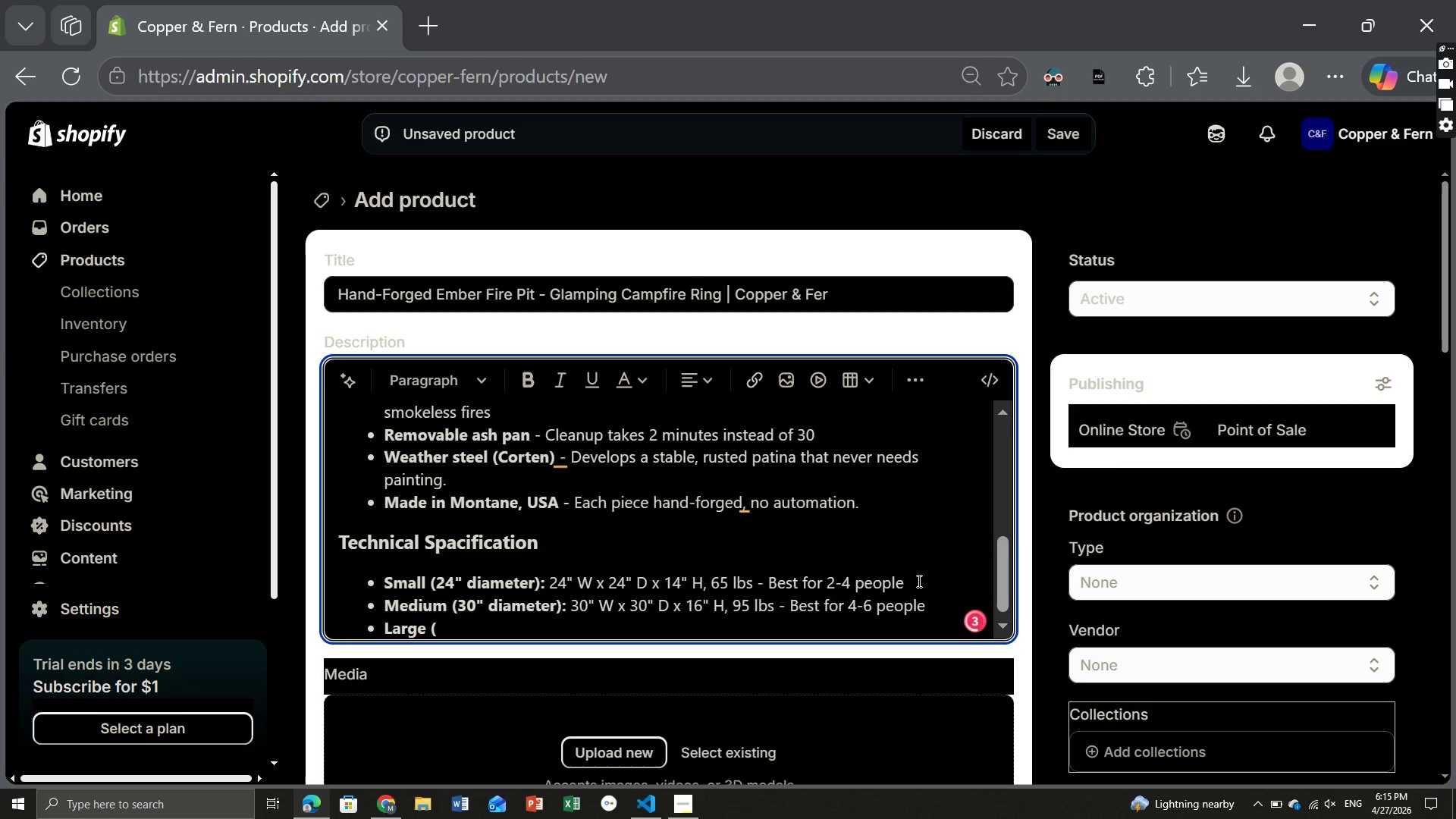 
type(36" diametr)
 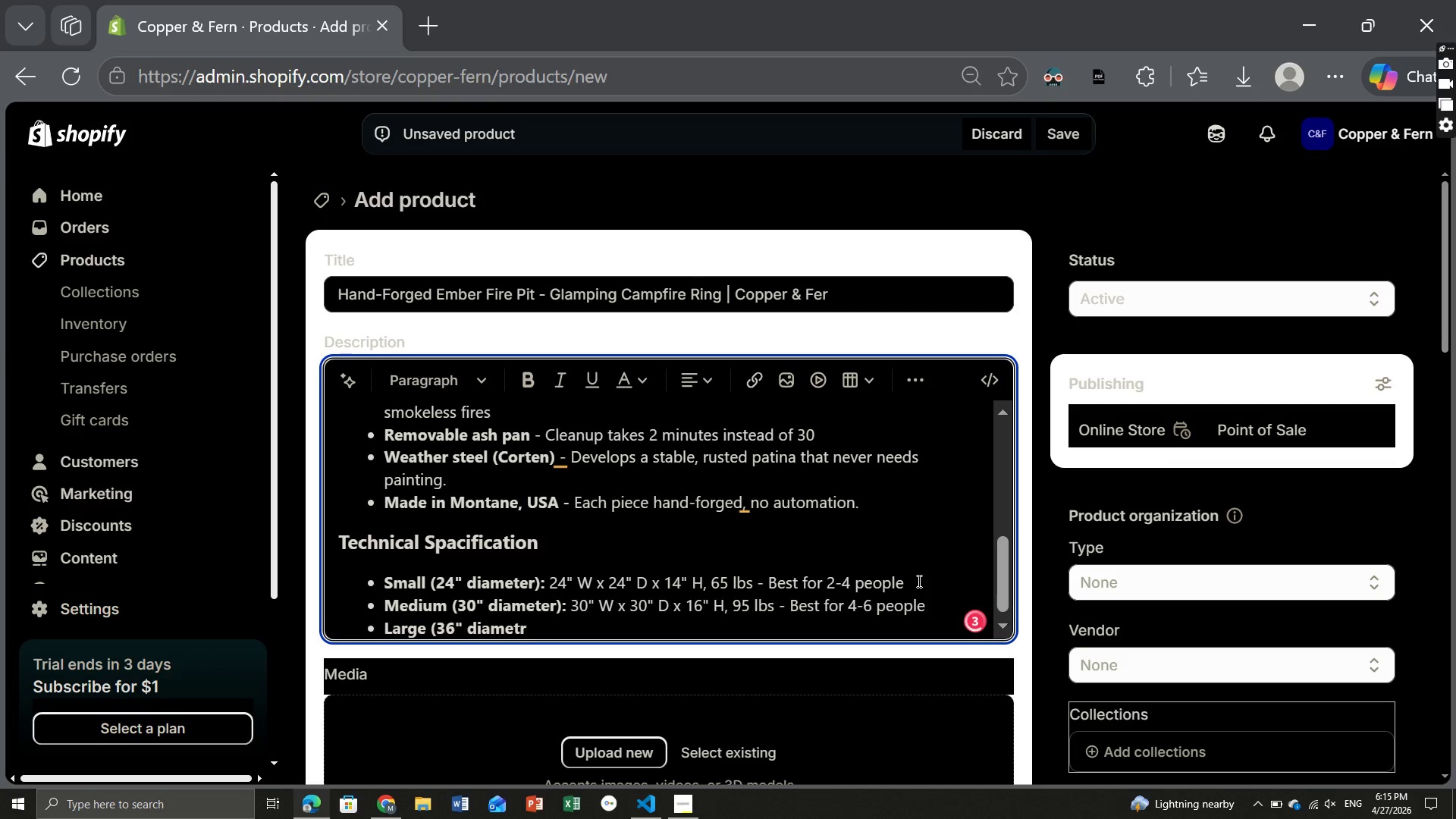 
wait(6.17)
 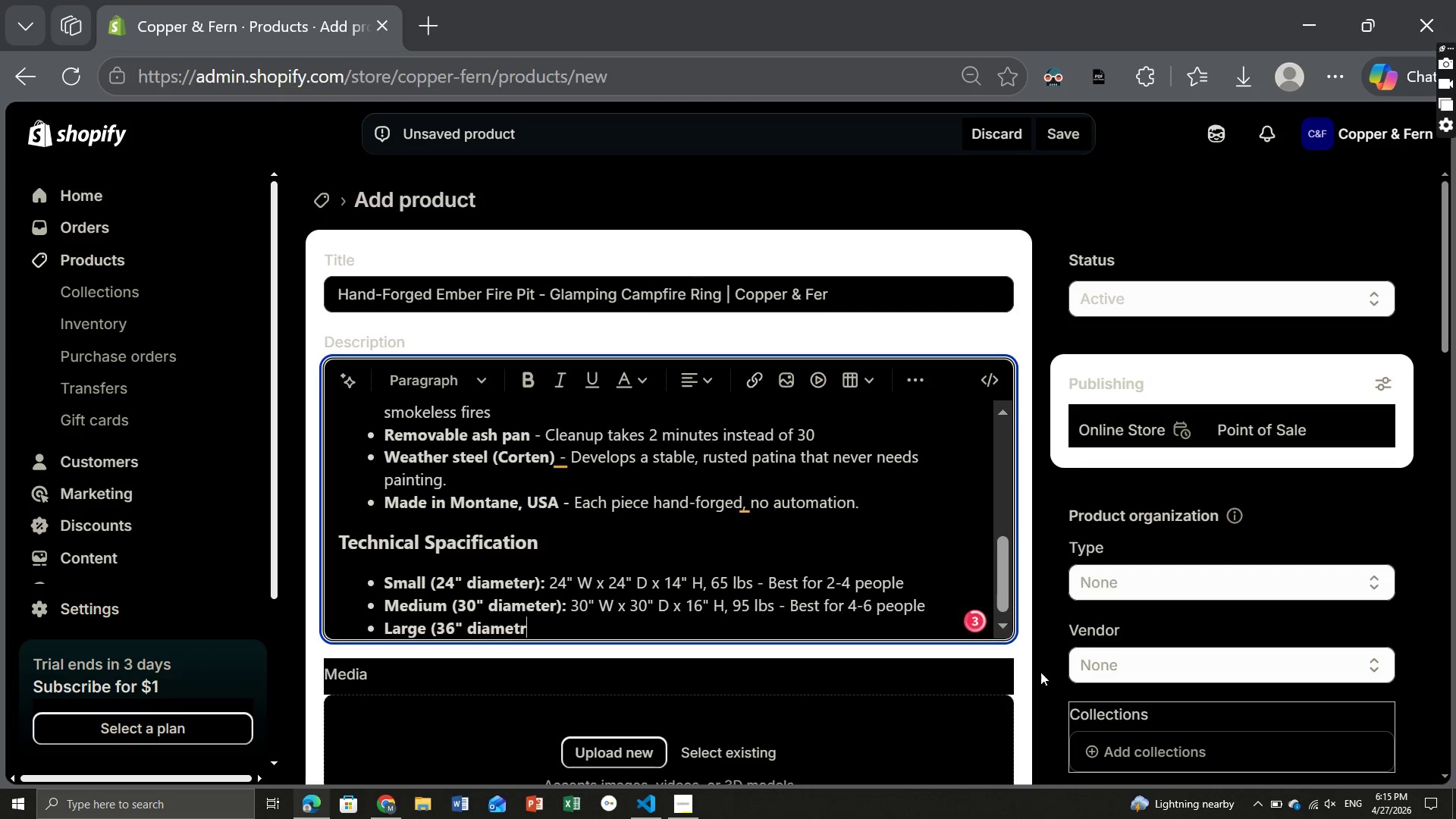 
key(ArrowLeft)
 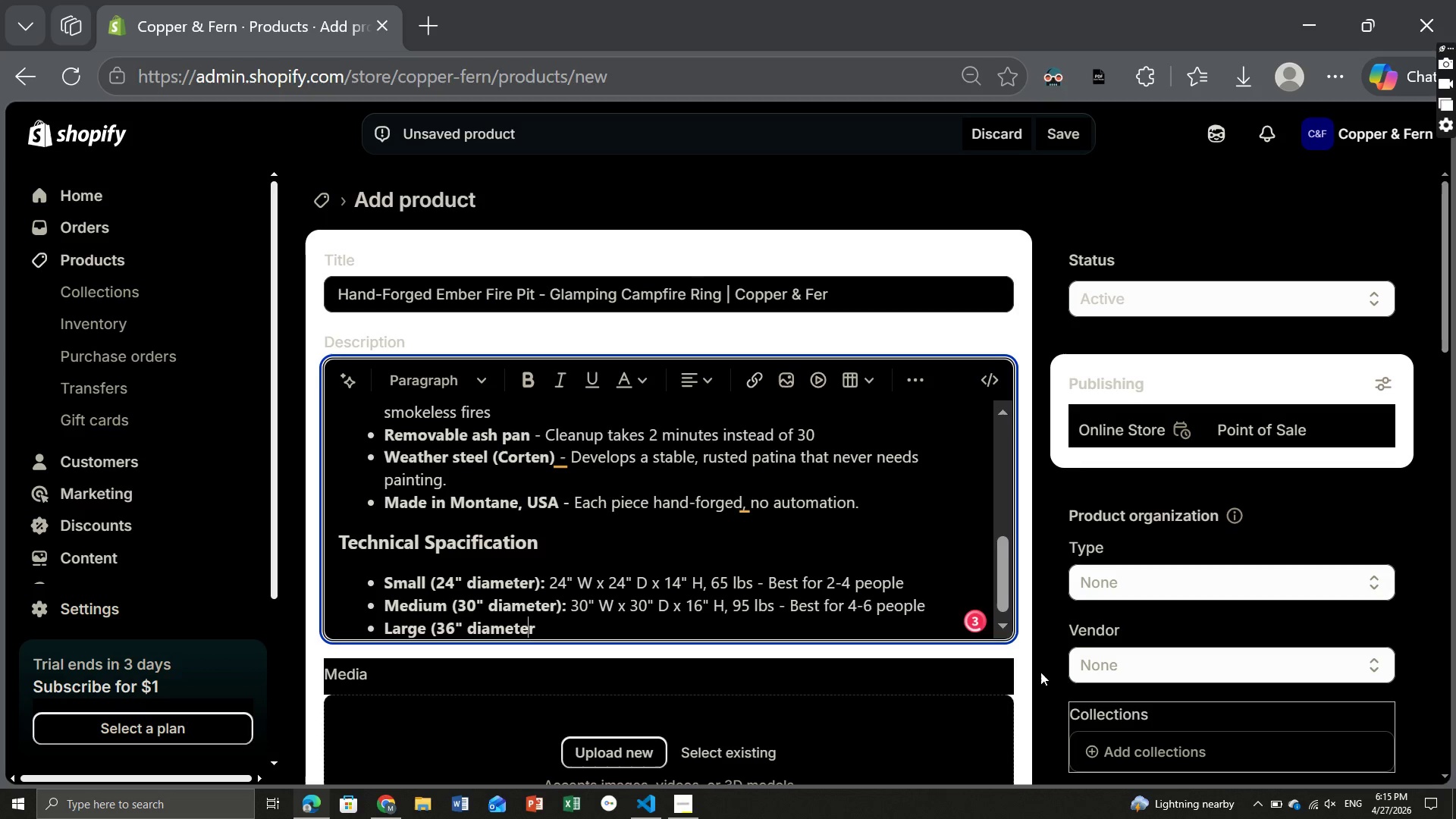 
key(E)
 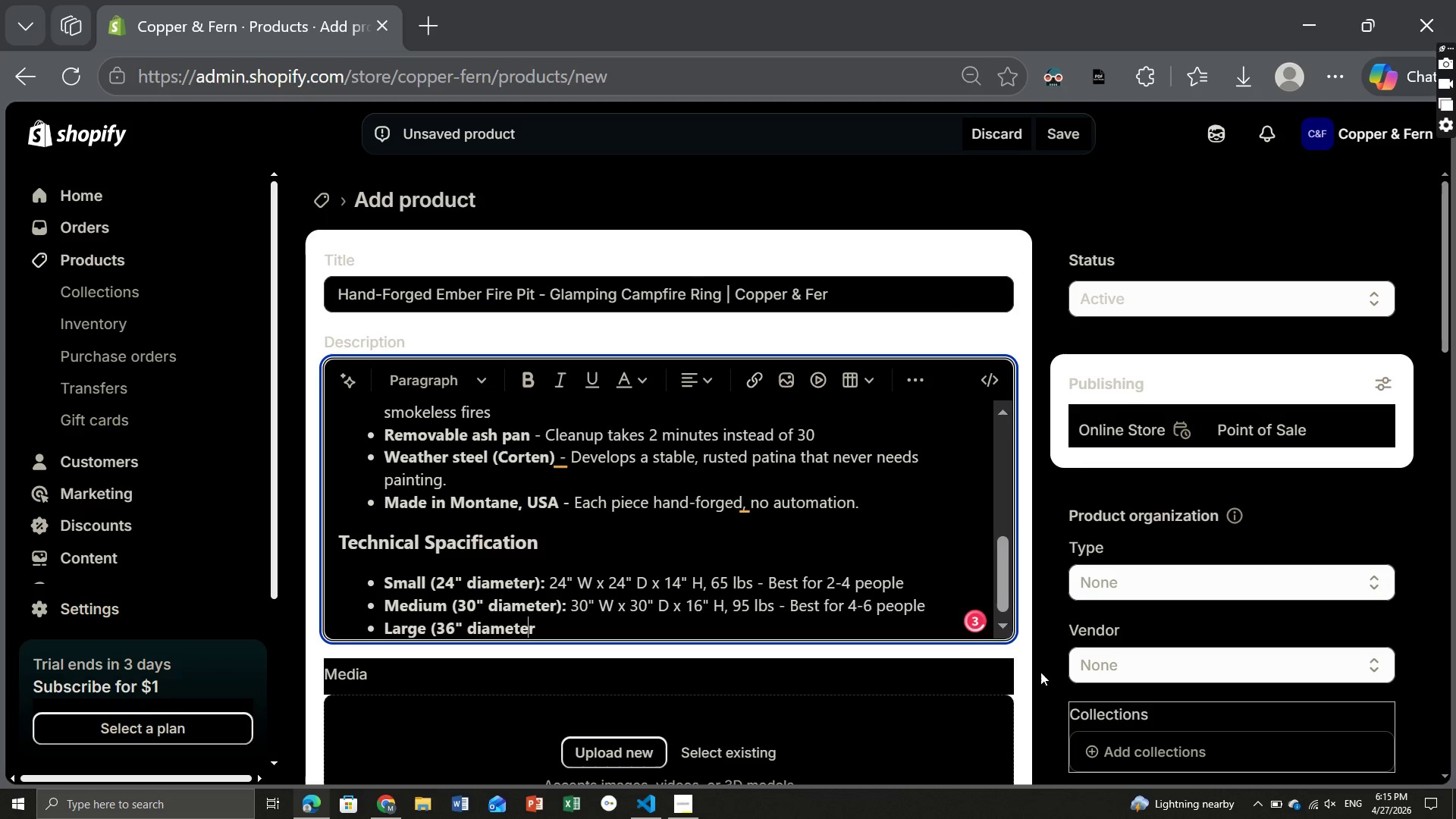 
key(ArrowRight)
 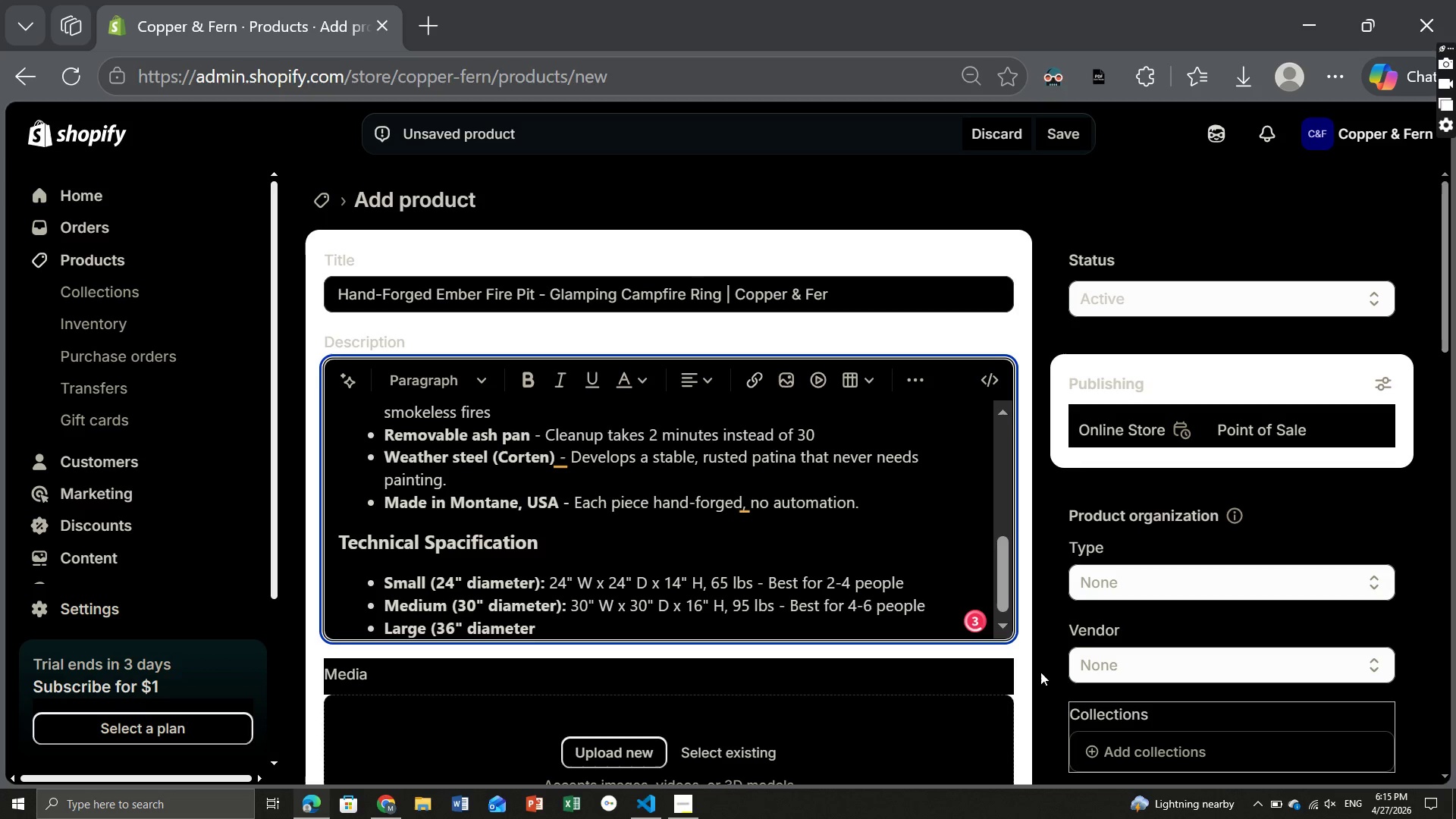 
key(Shift+0)
 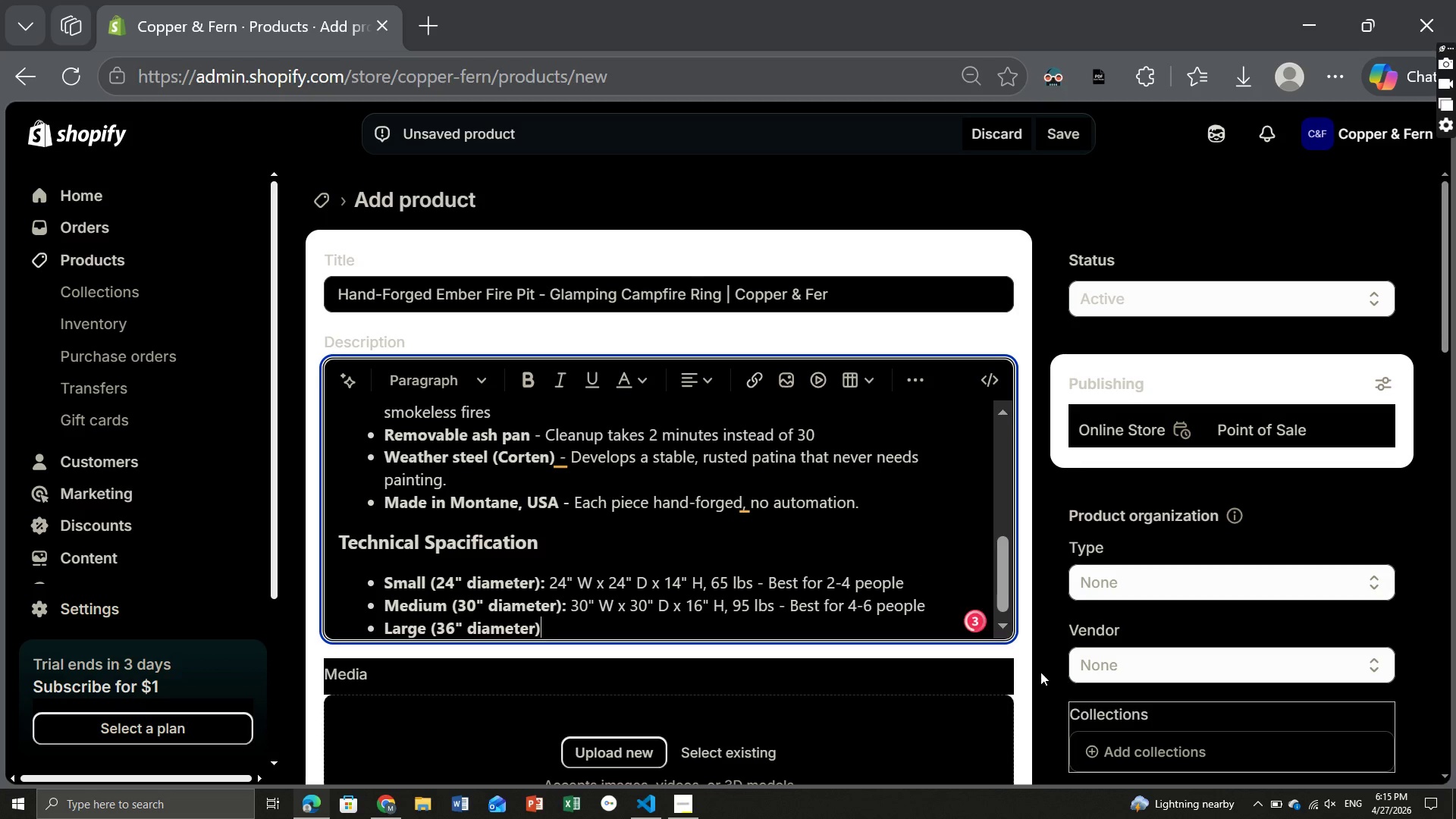 
hold_key(key=Slash, duration=0.56)
 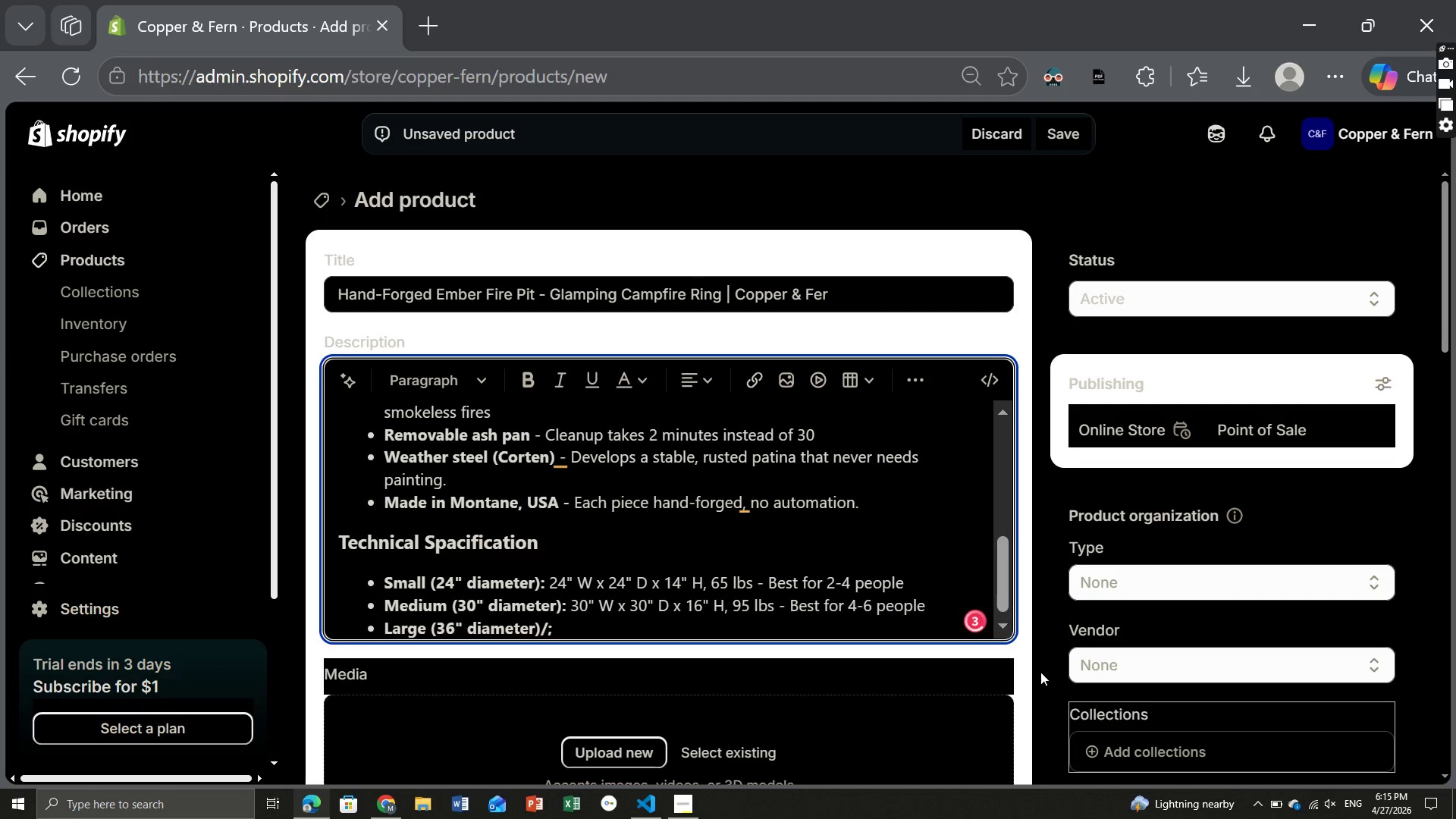 
key(Semicolon)
 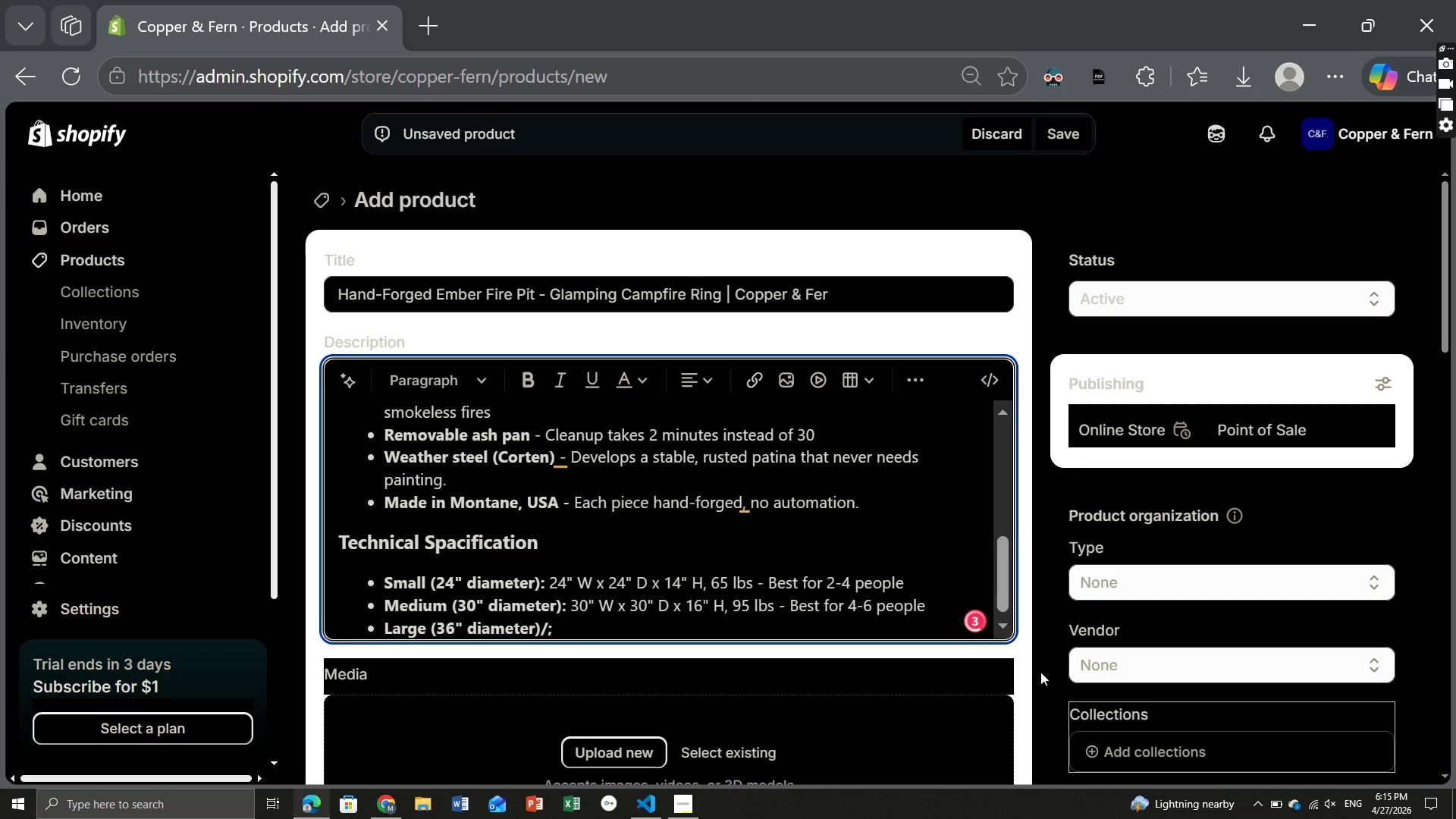 
key(Backspace)
 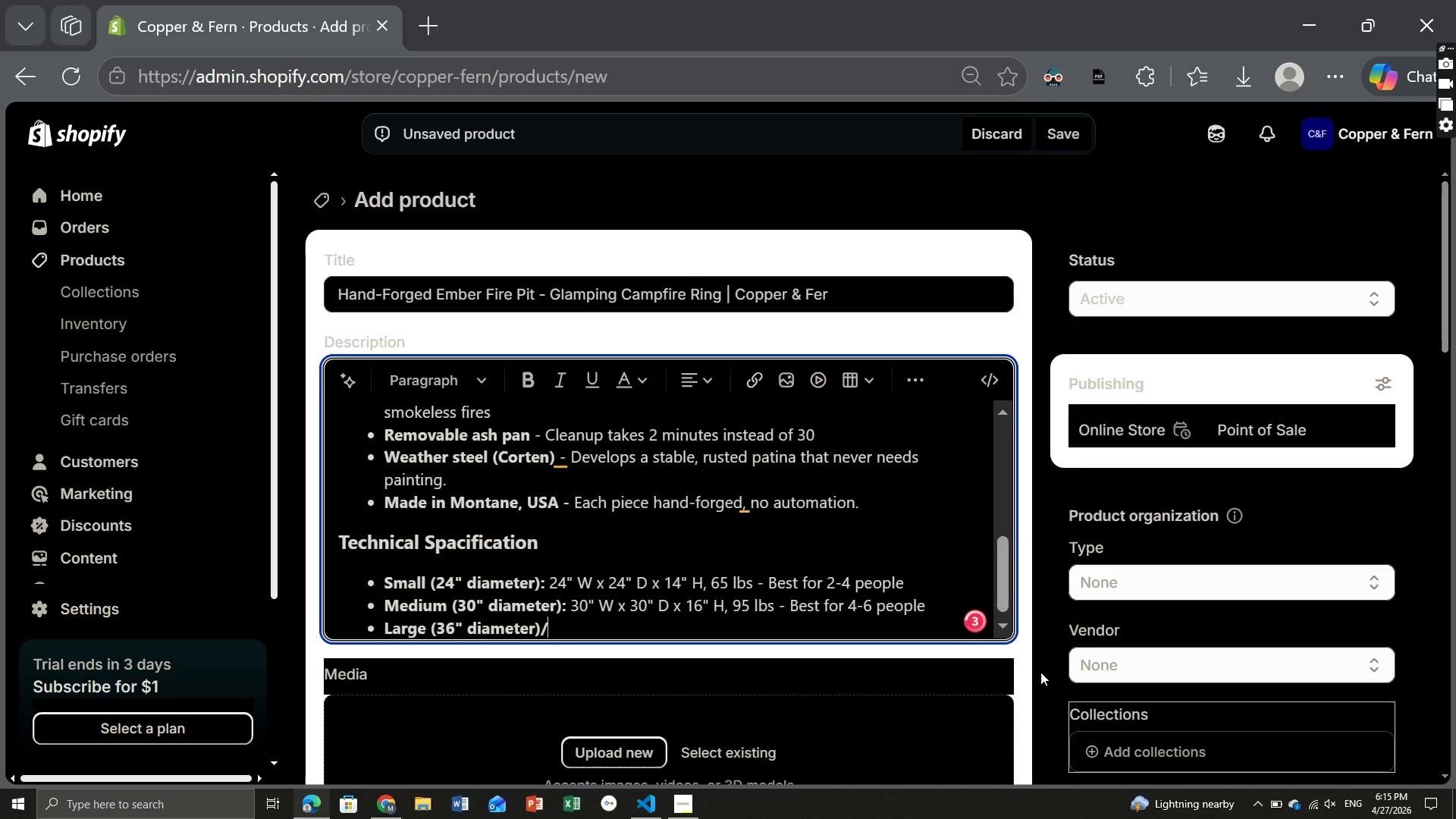 
hold_key(key=ShiftRight, duration=0.39)
 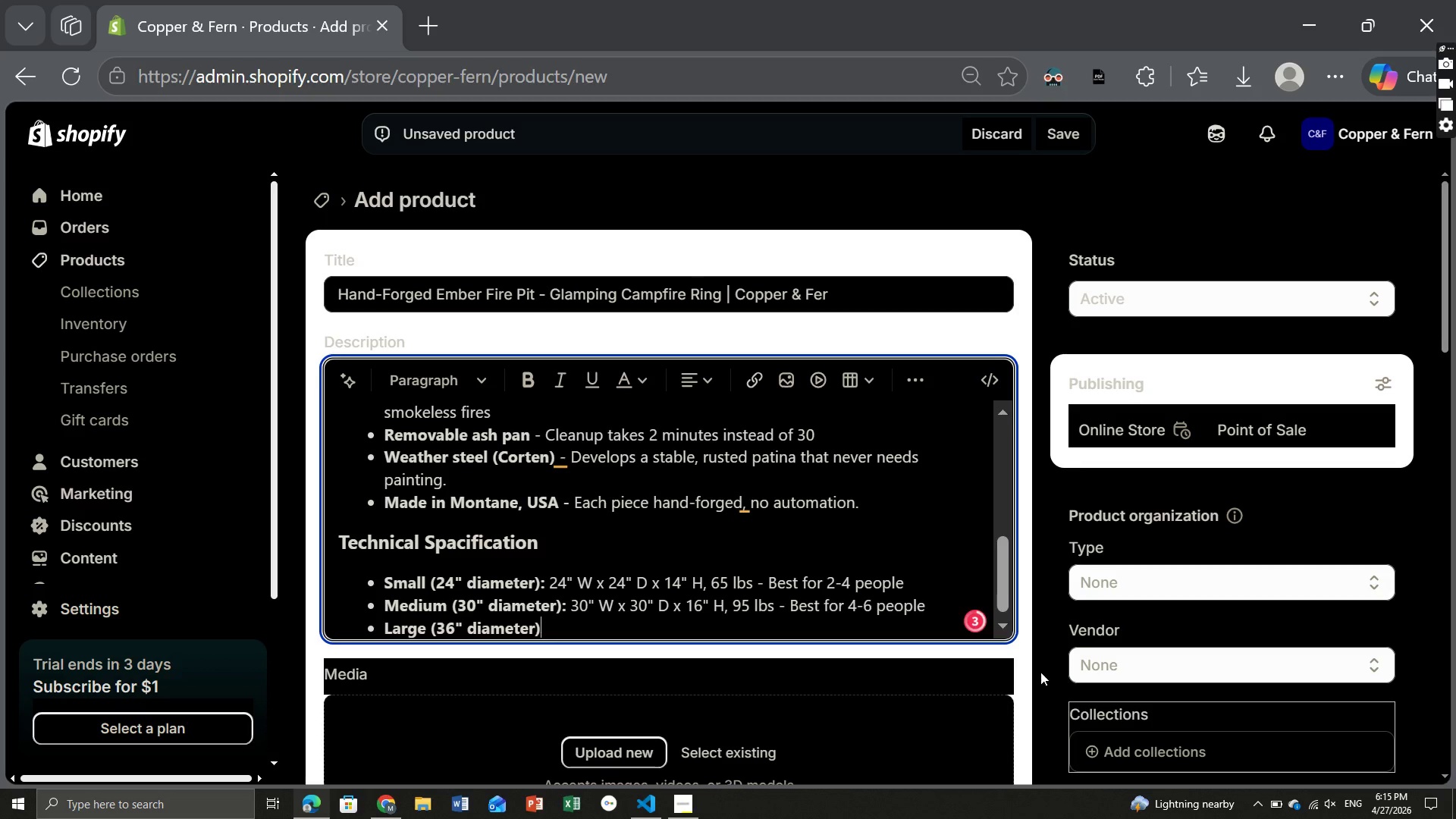 
key(Backspace)
 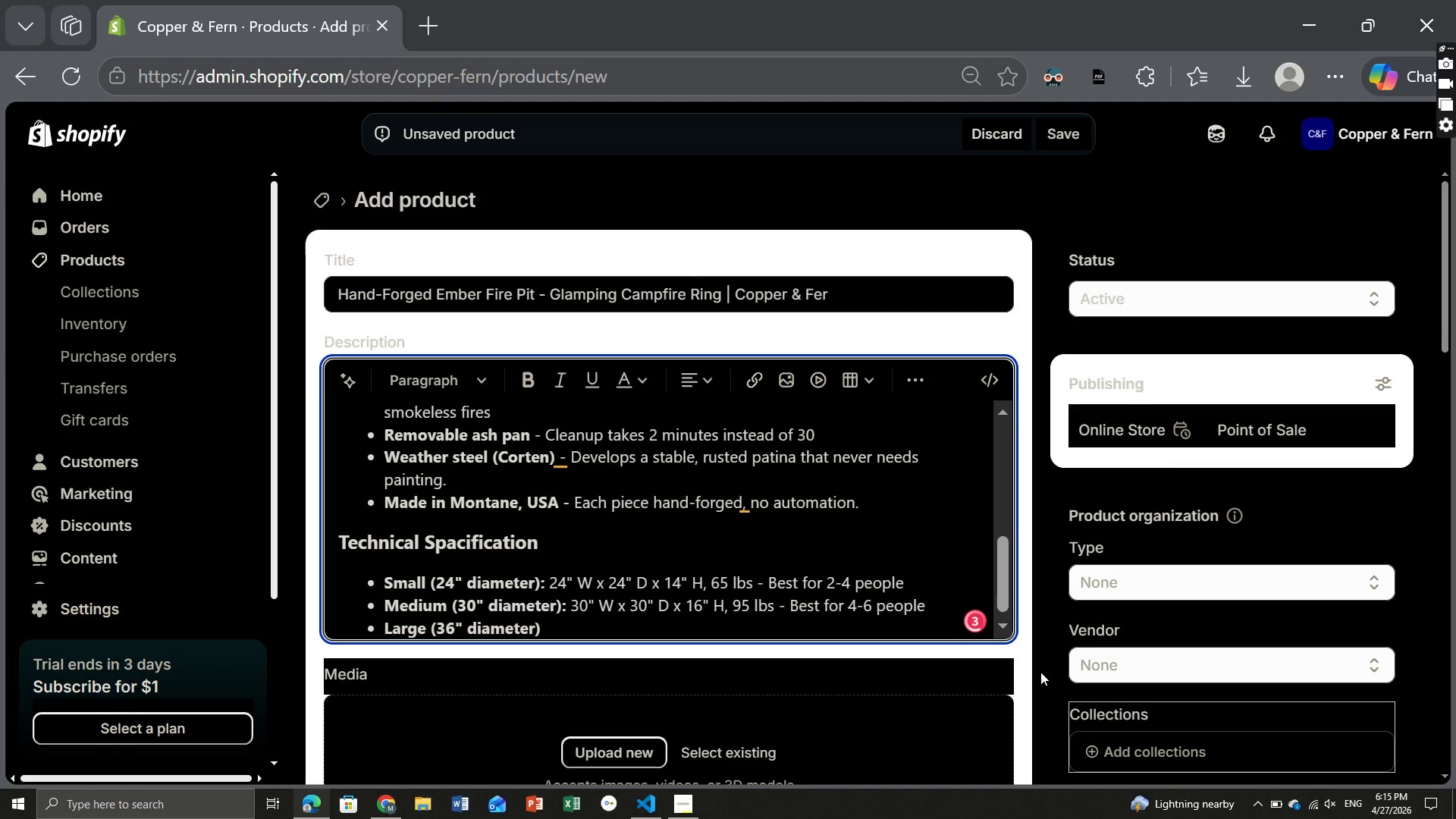 
key(Shift+Semicolon)
 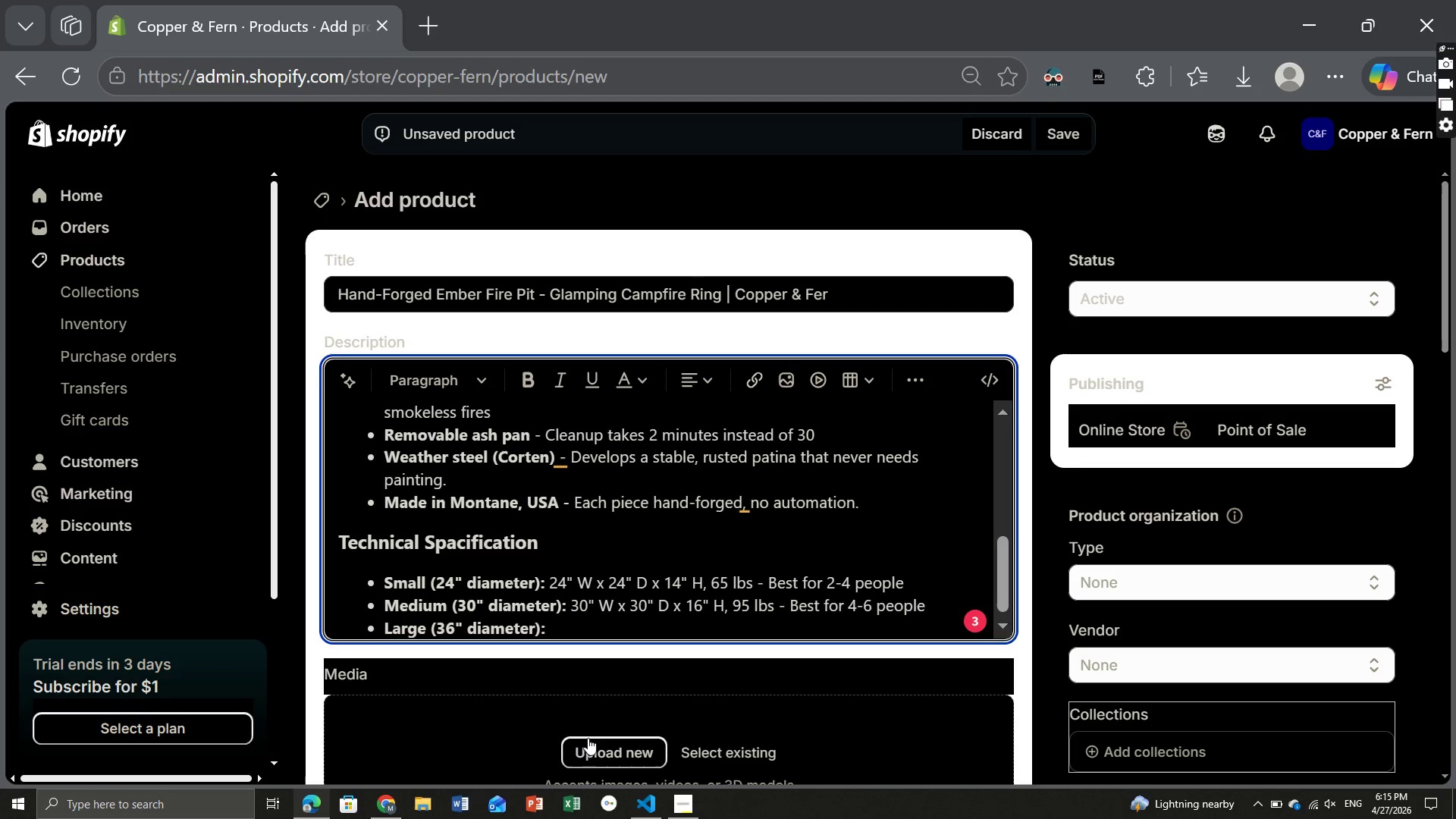 
left_click([678, 800])